 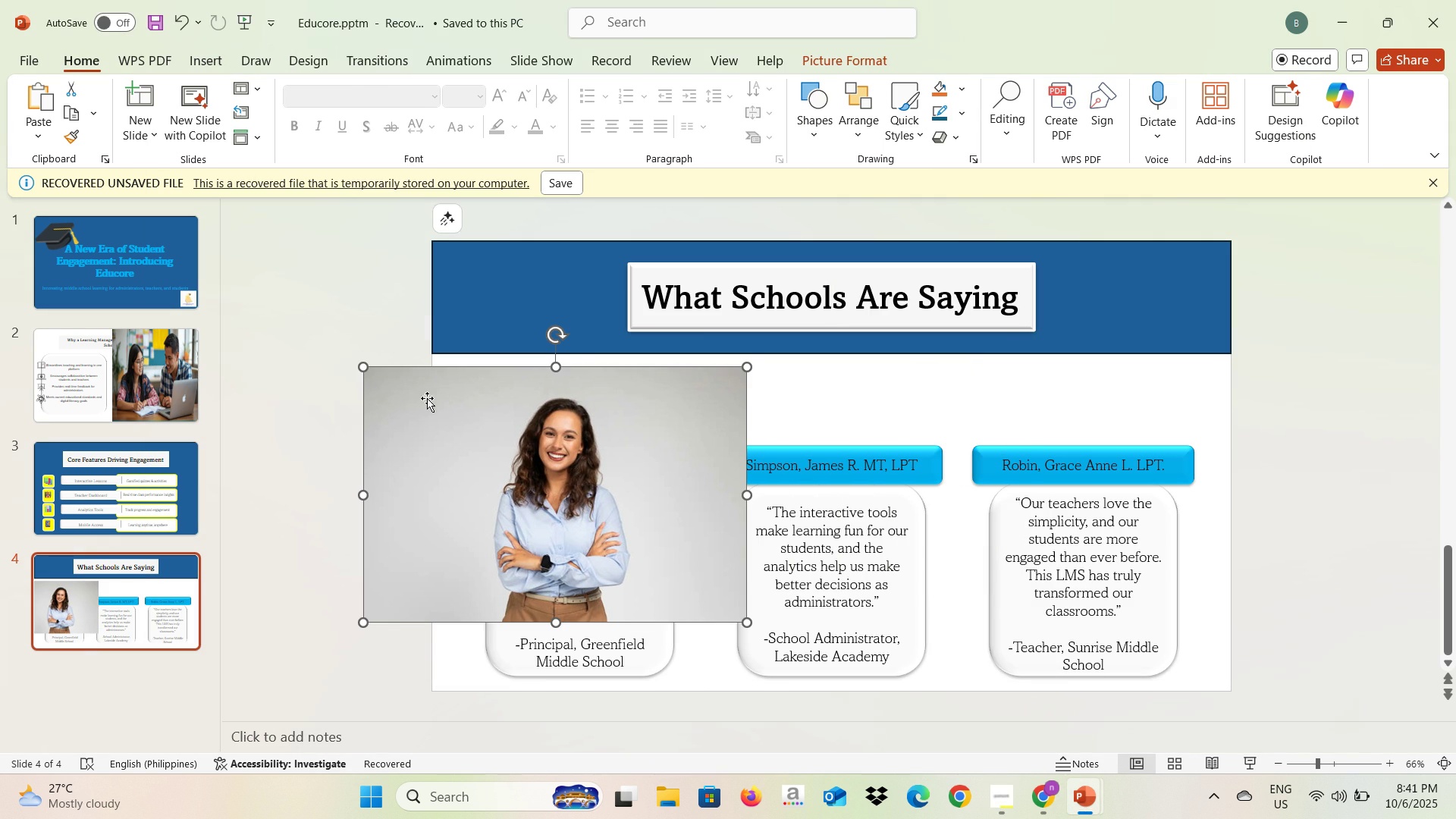 
double_click([421, 477])
 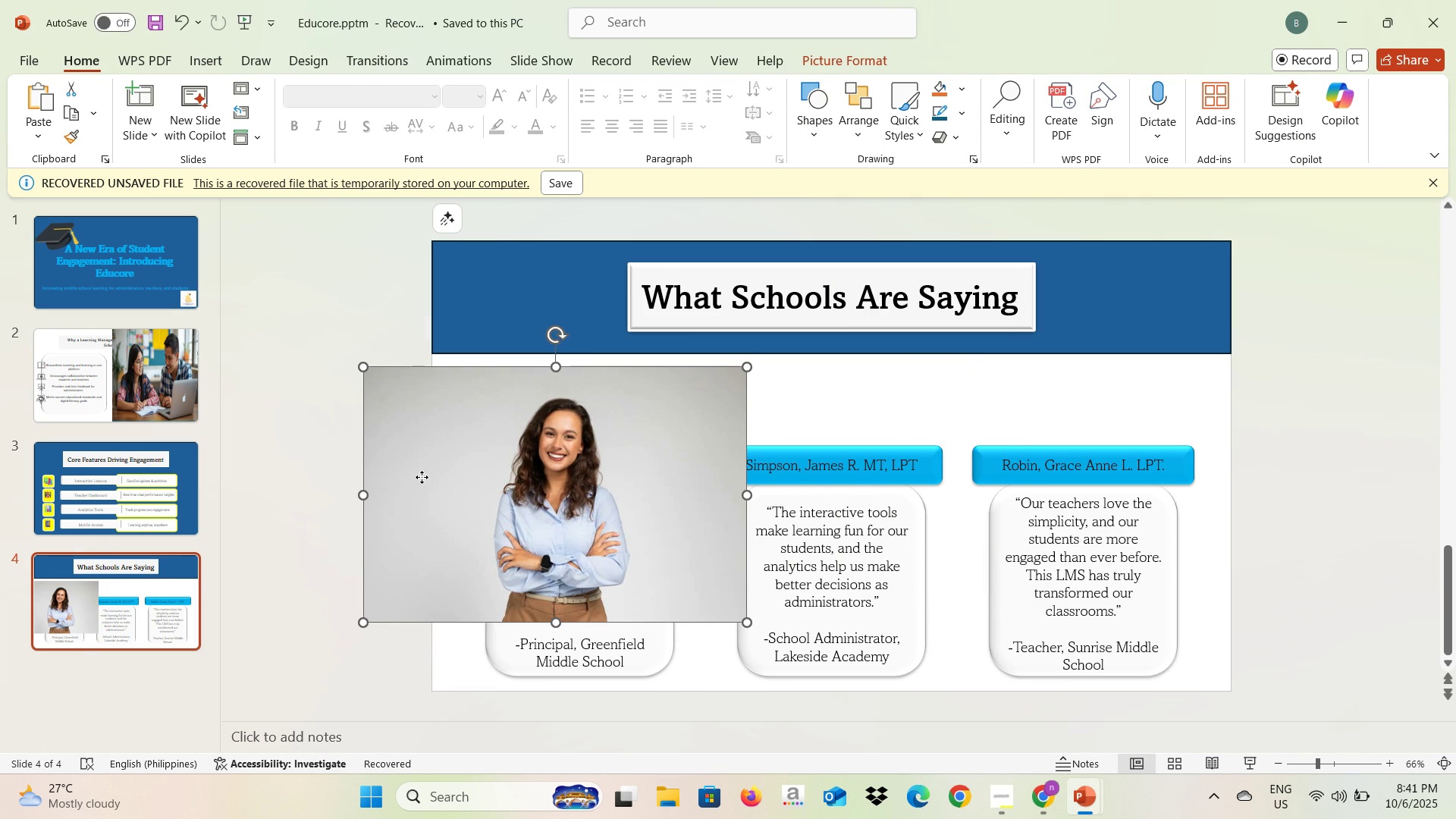 
right_click([421, 477])
 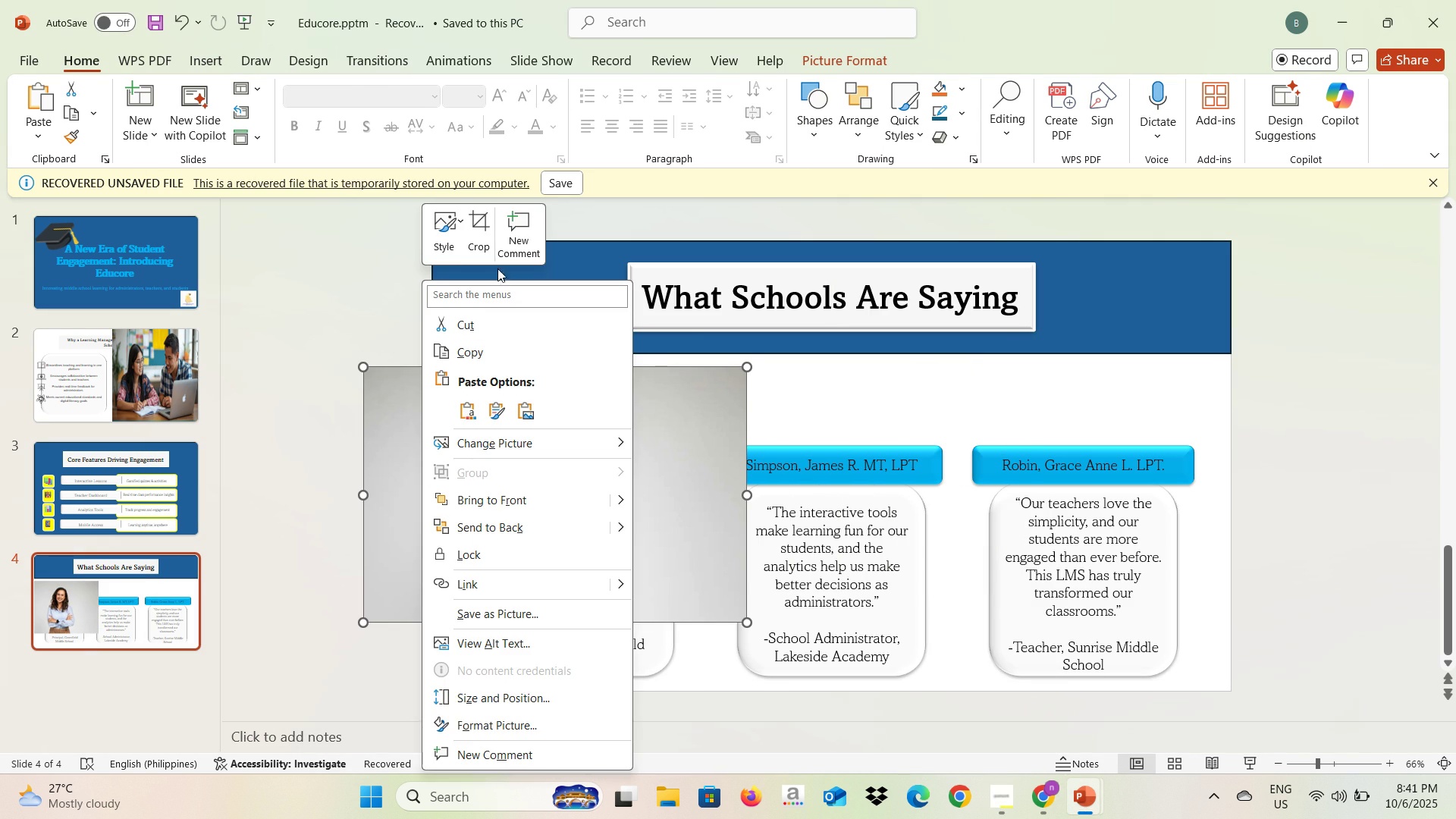 
left_click([490, 250])
 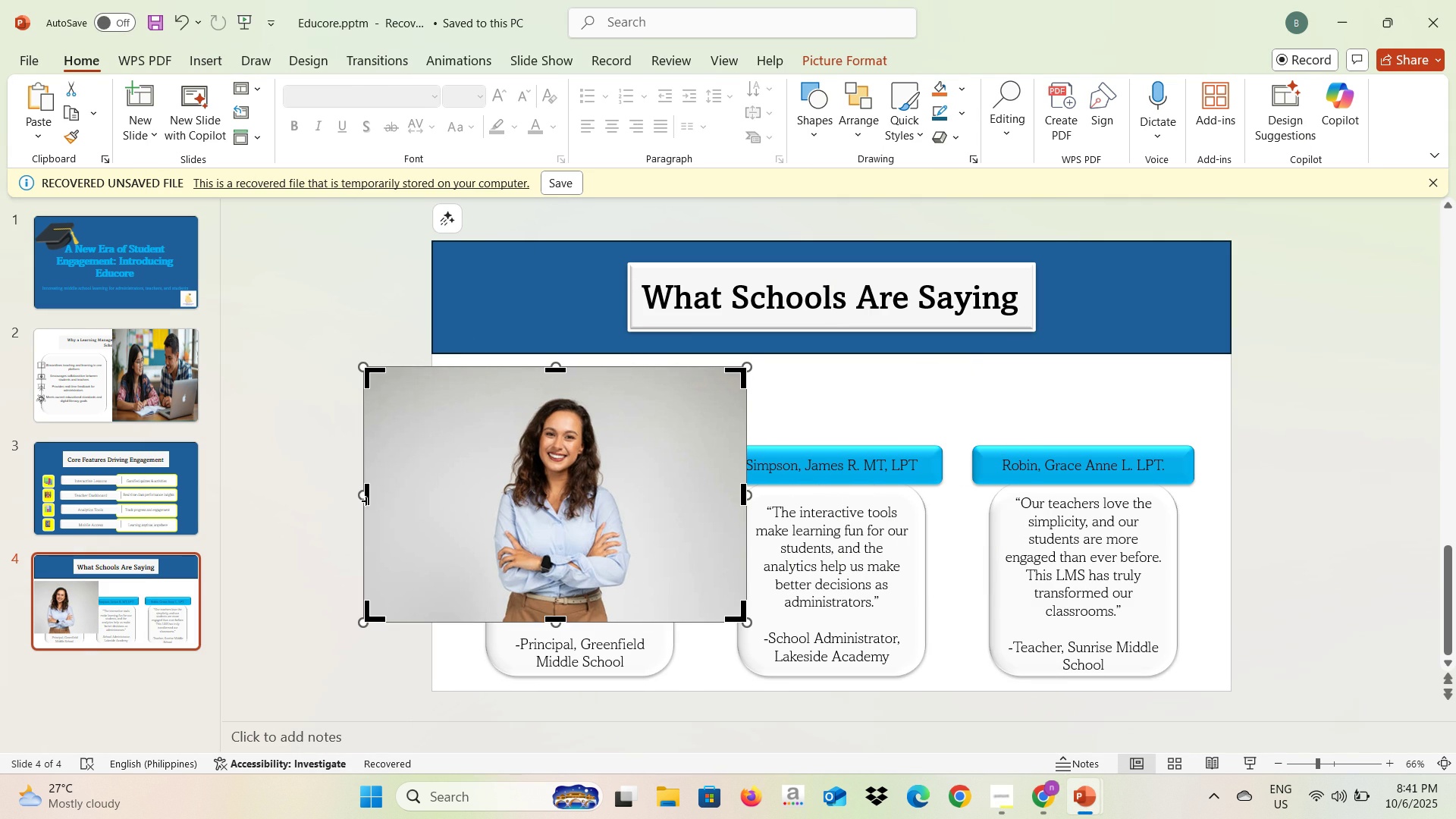 
left_click_drag(start_coordinate=[367, 497], to_coordinate=[440, 497])
 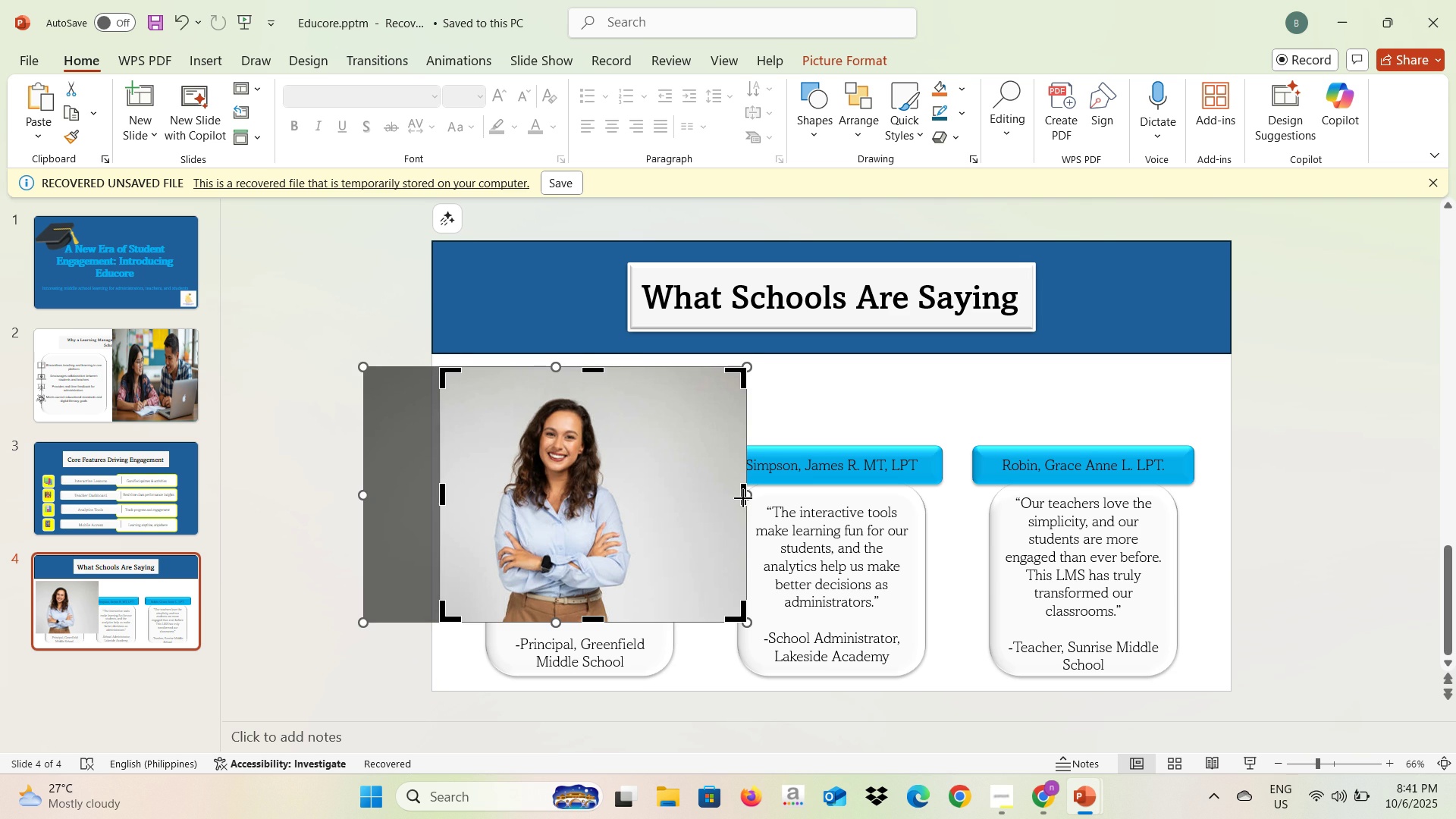 
left_click_drag(start_coordinate=[744, 497], to_coordinate=[658, 503])
 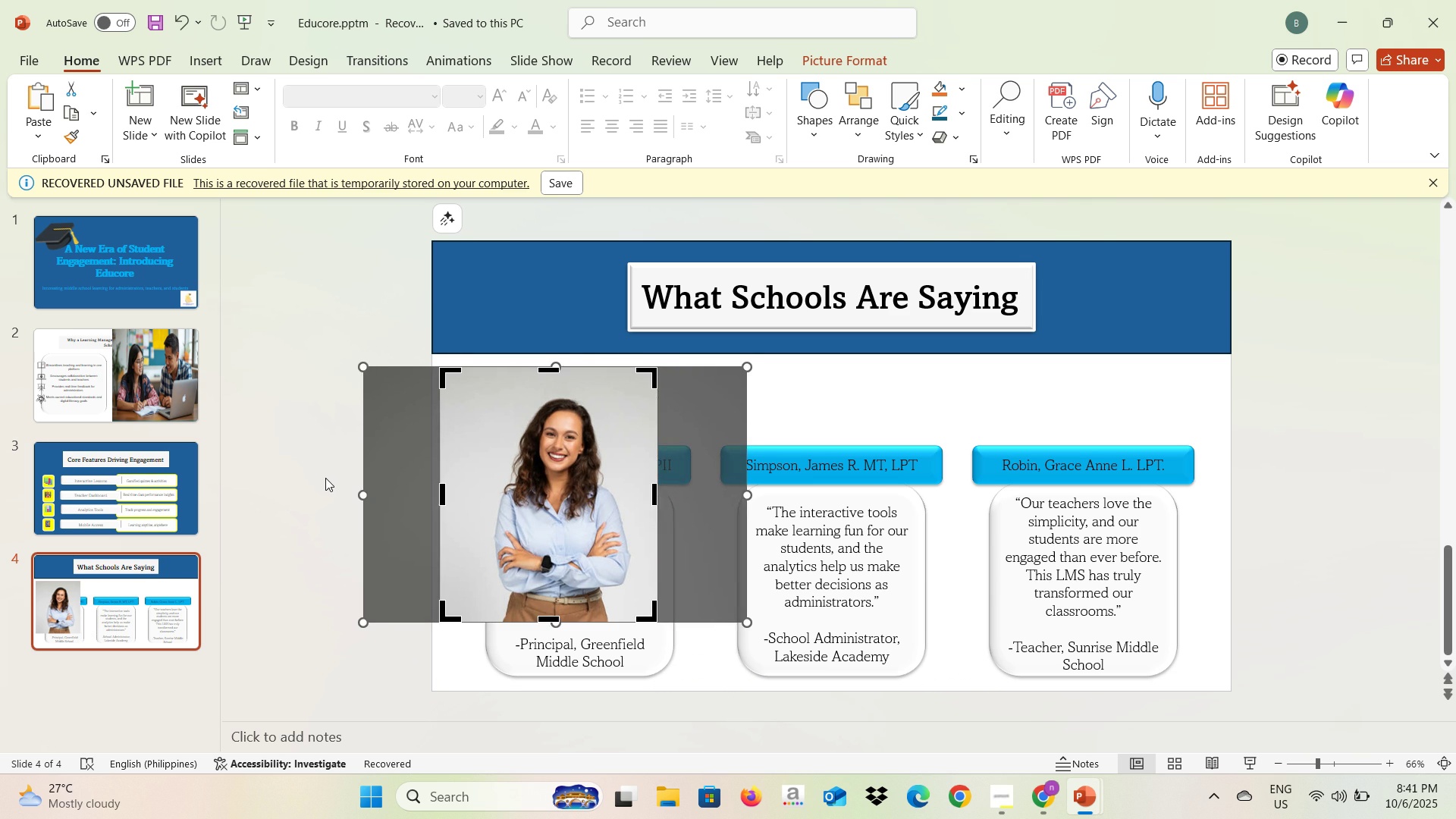 
left_click([325, 478])
 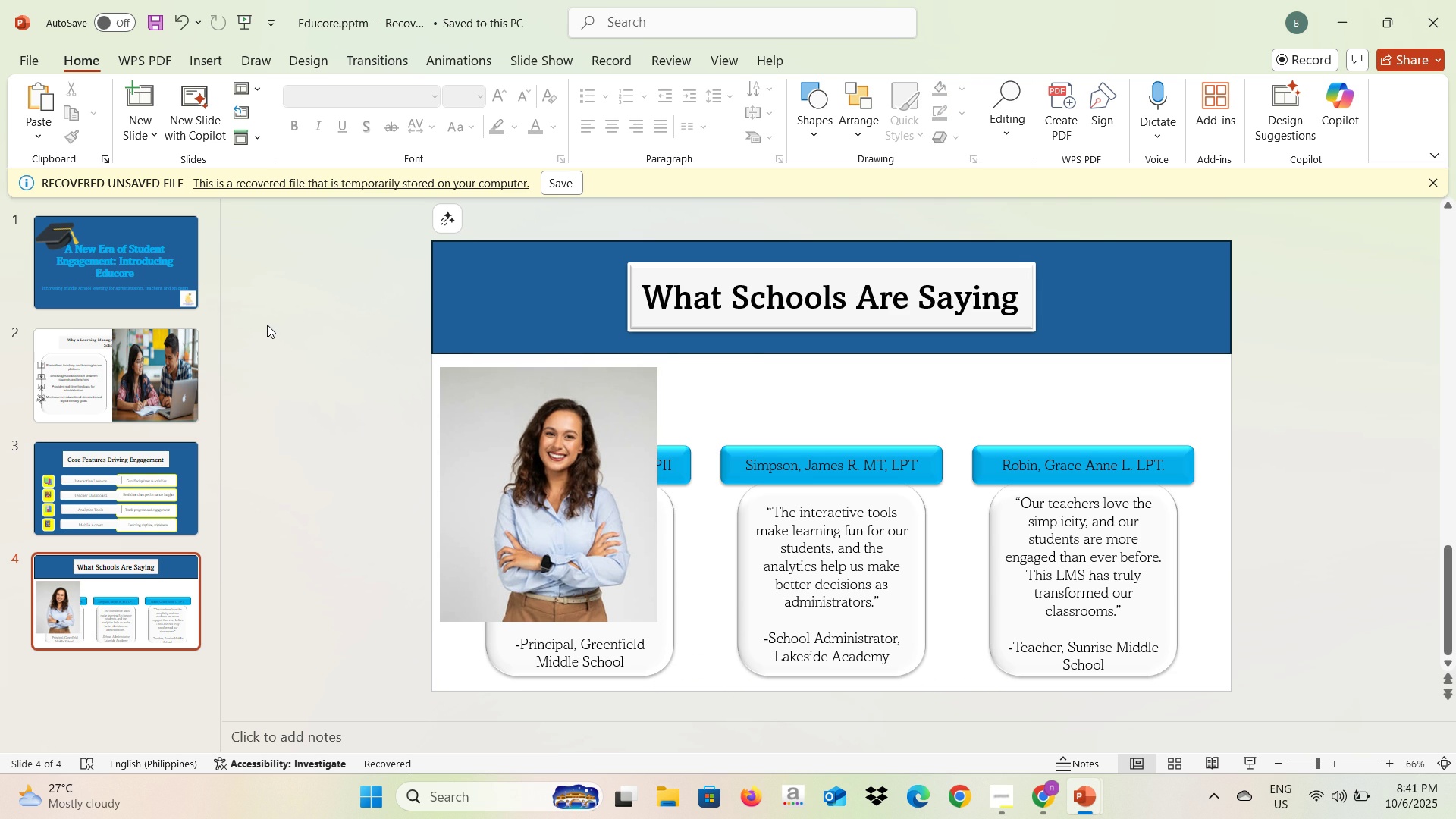 
key(Control+S)
 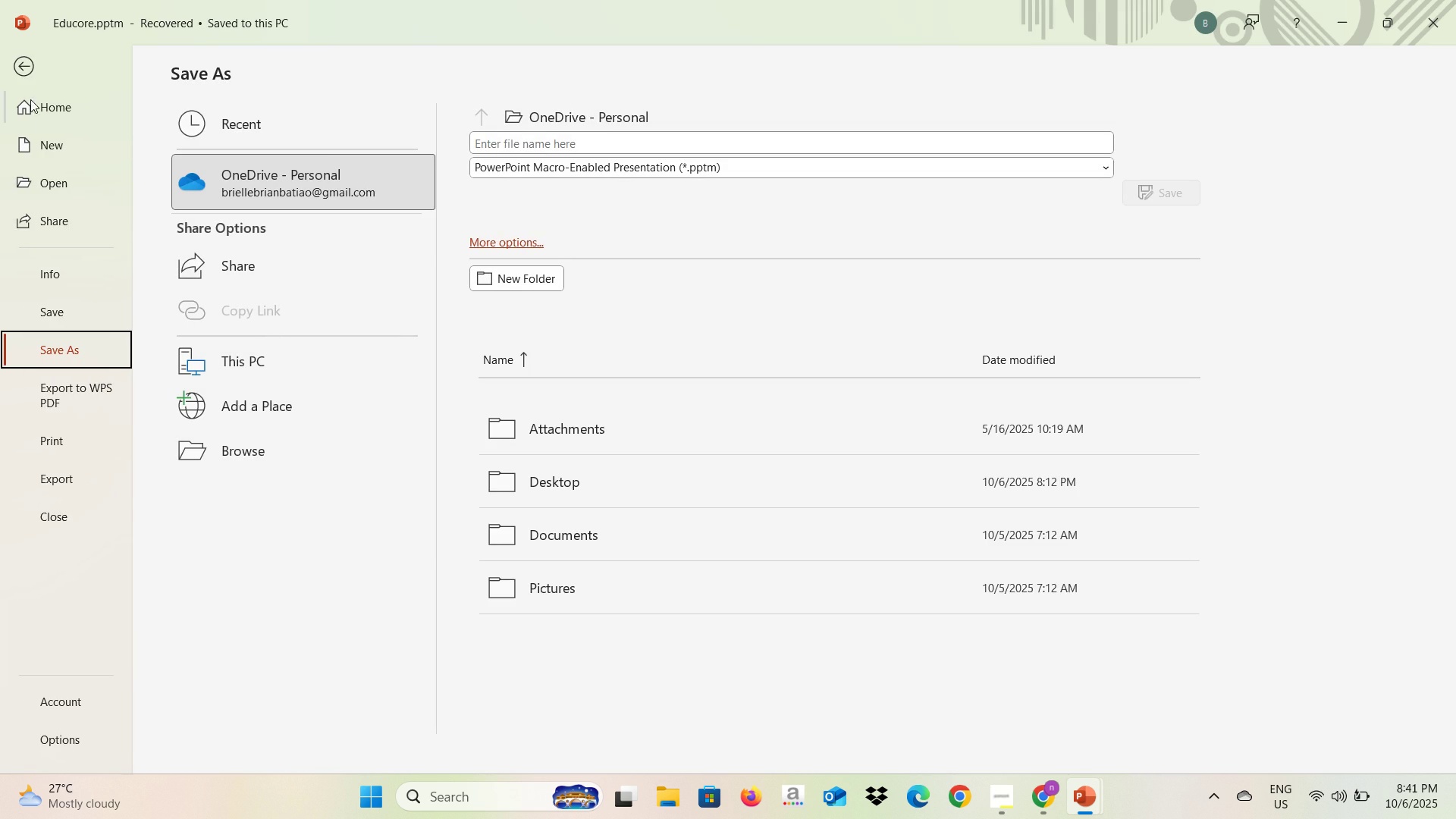 
left_click([22, 67])
 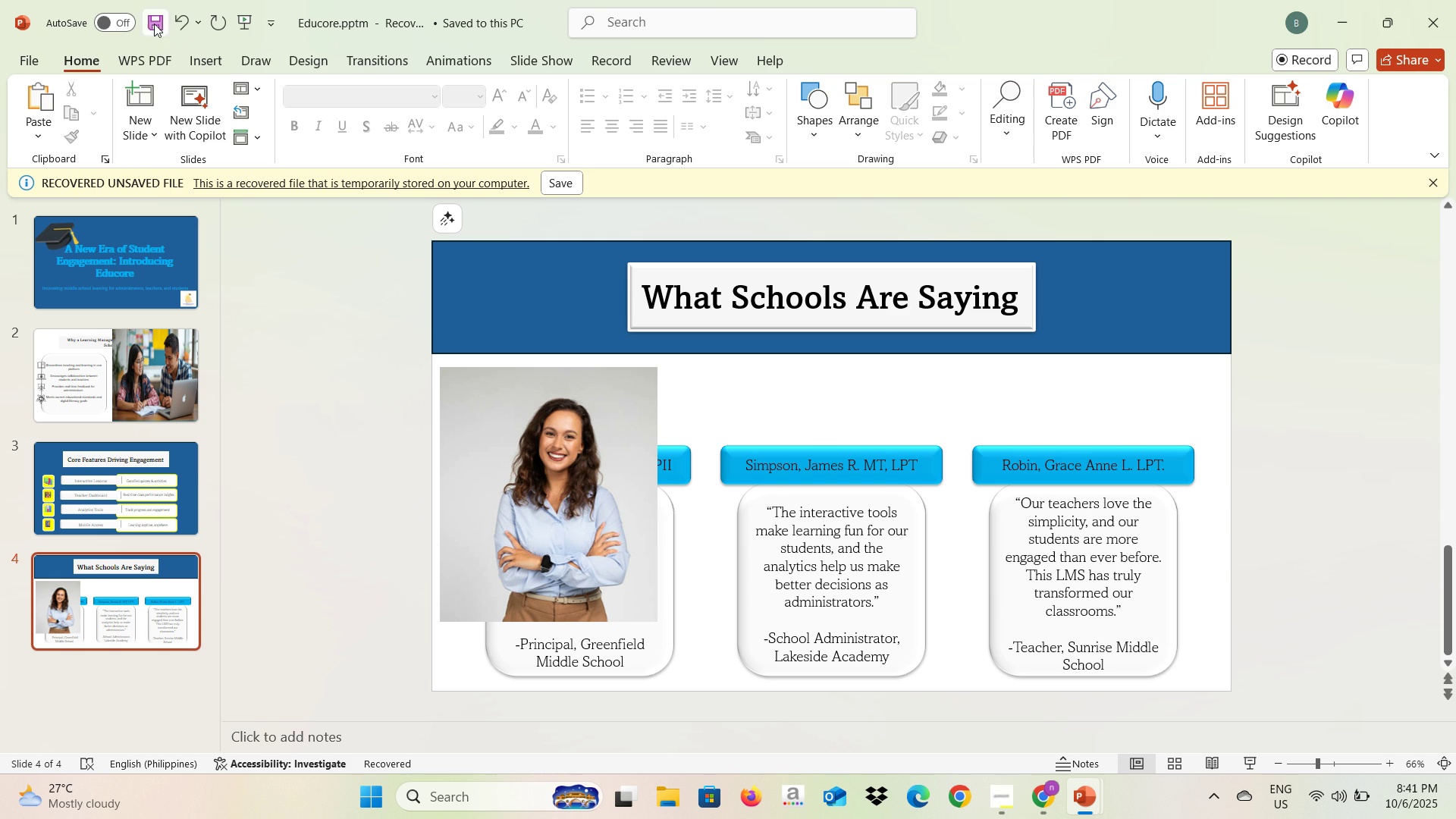 
left_click([152, 19])
 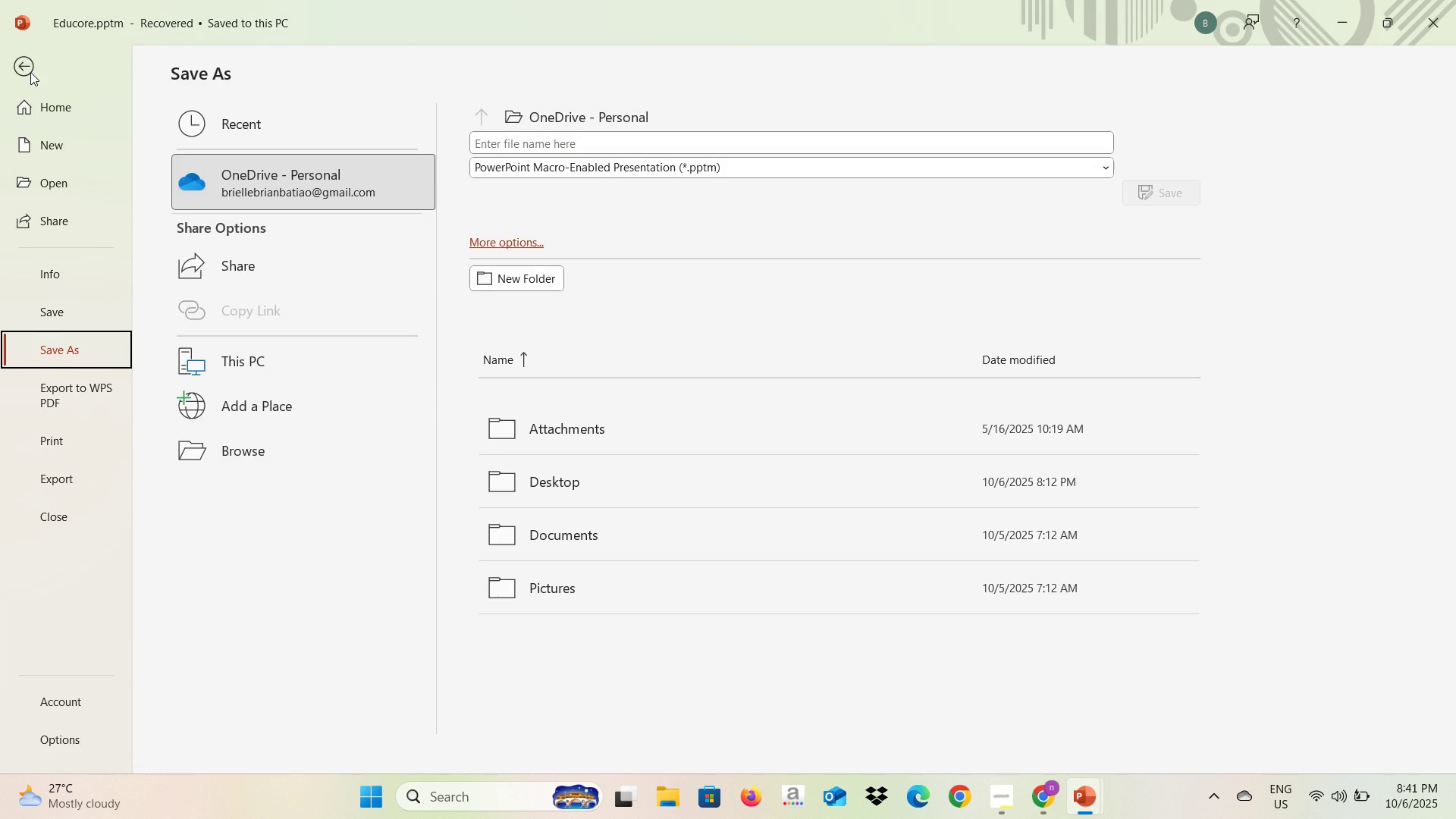 
left_click([27, 71])
 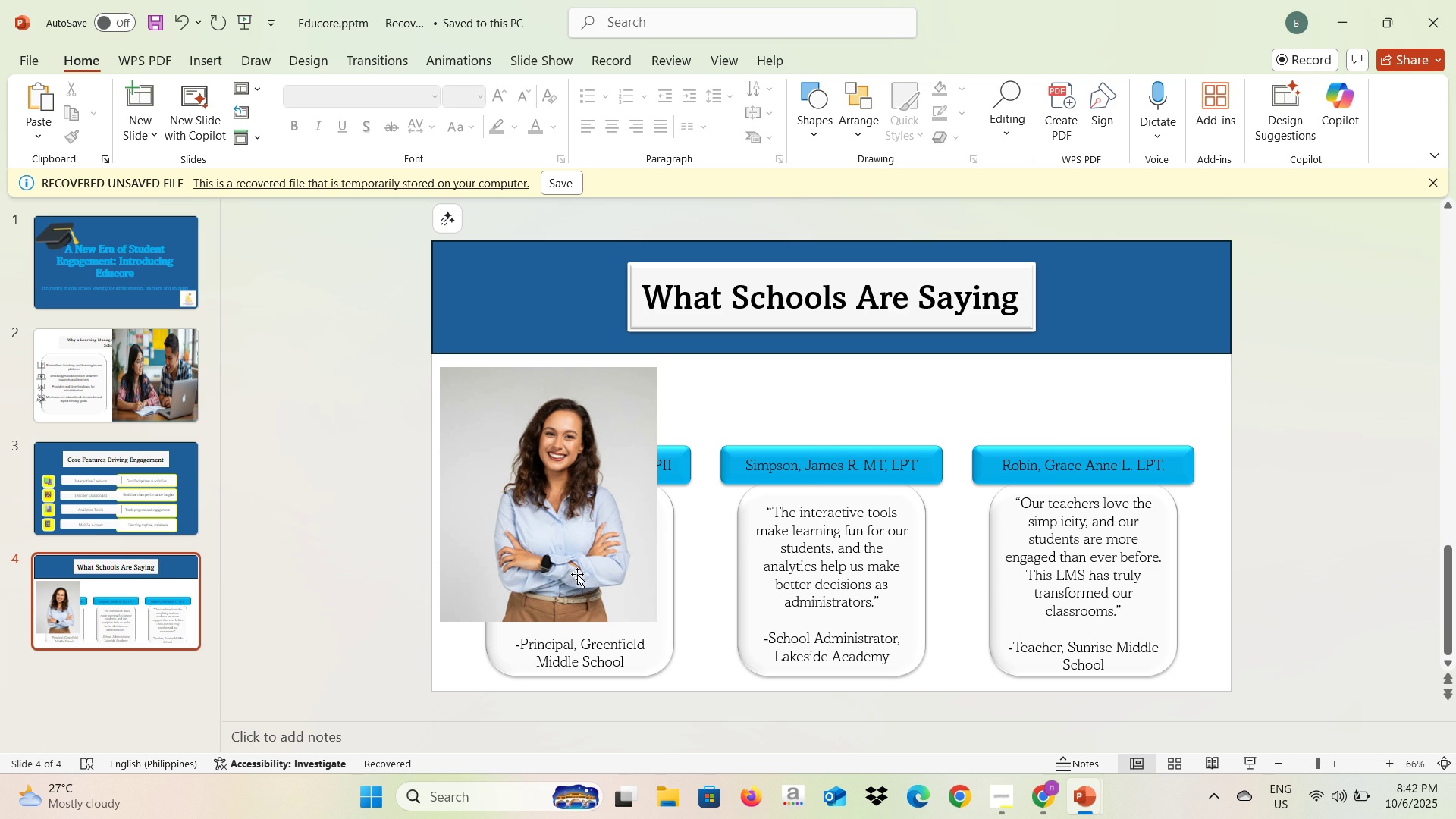 
left_click([577, 578])
 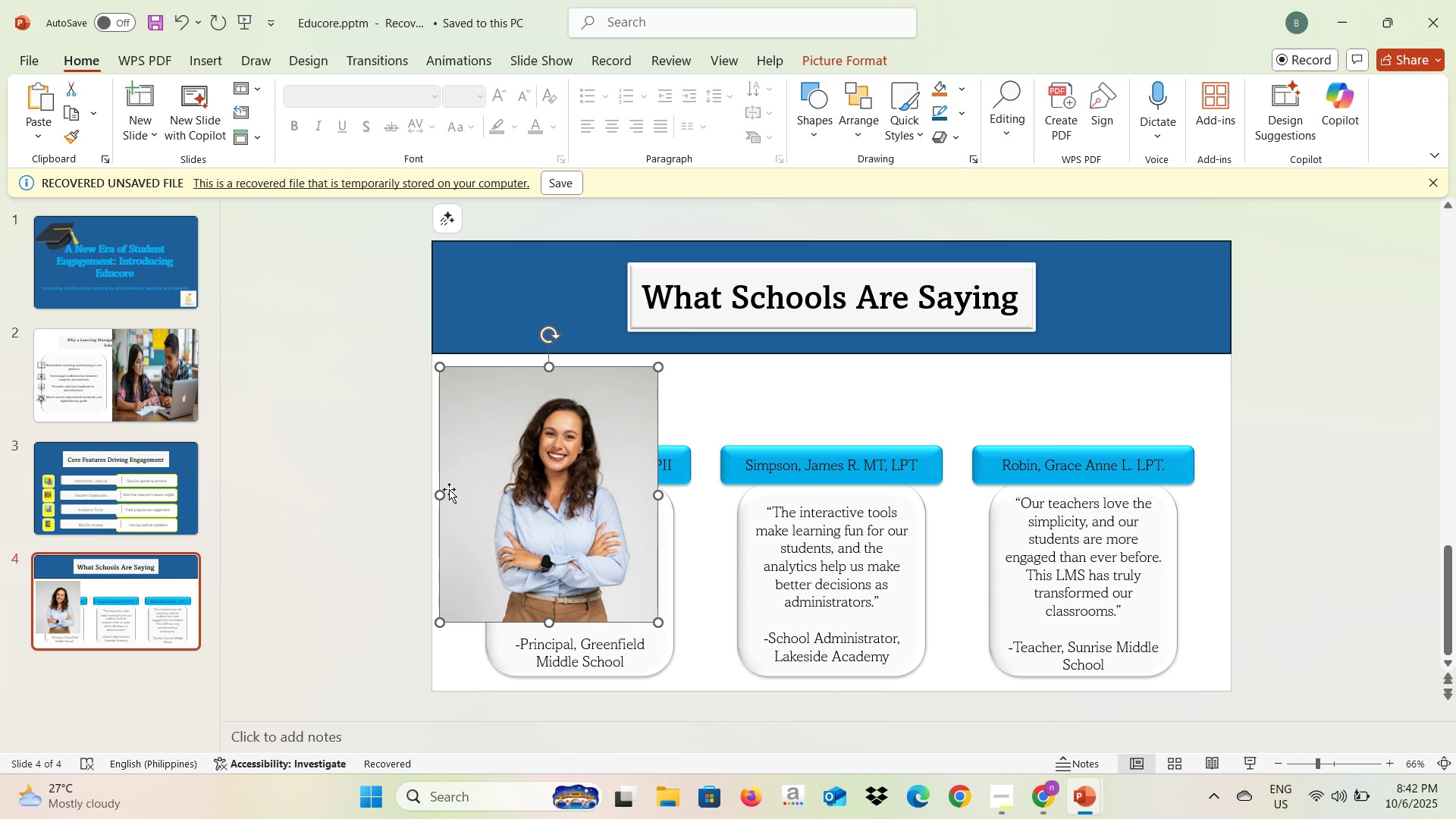 
right_click([467, 484])
 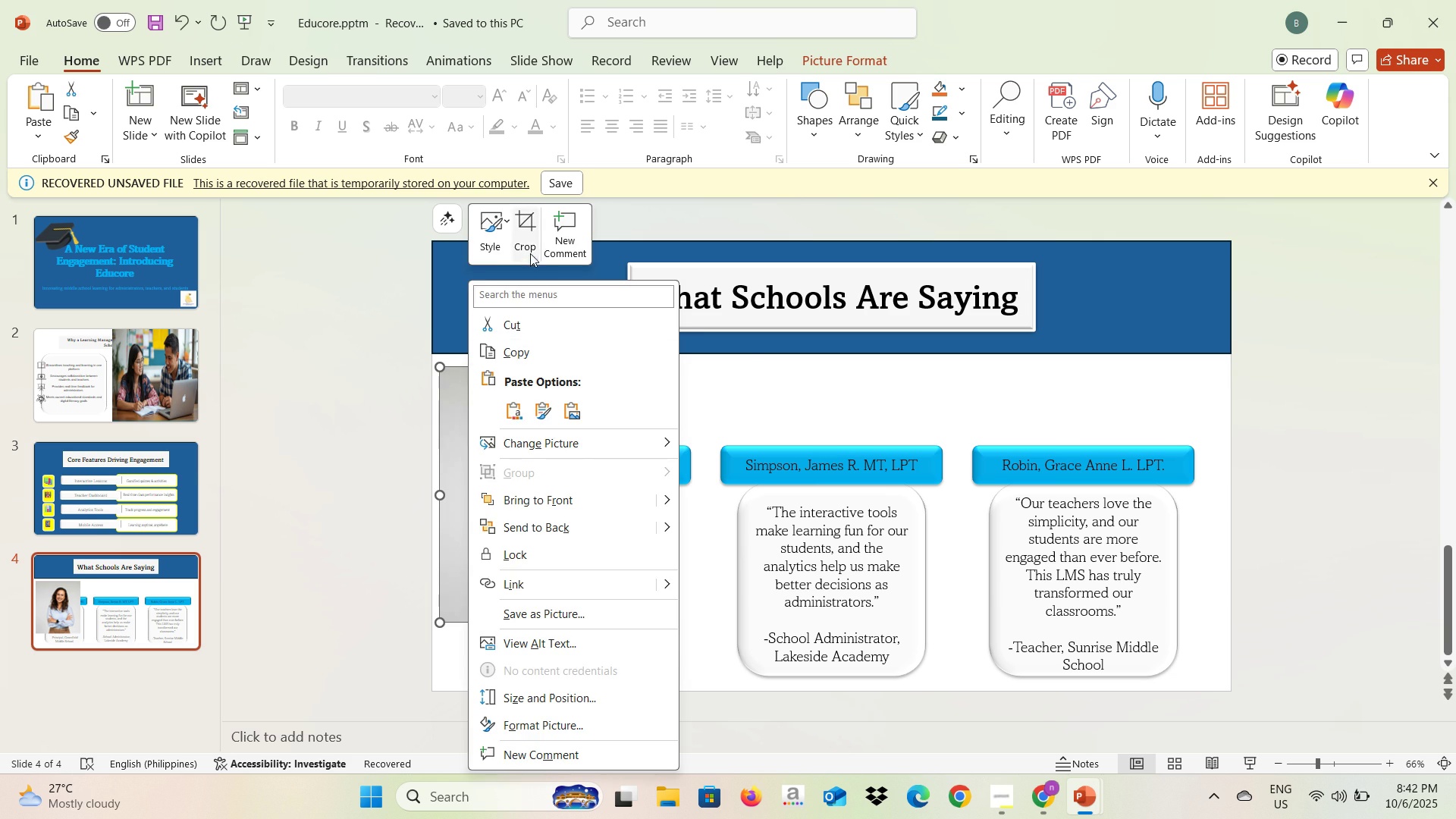 
left_click([529, 249])
 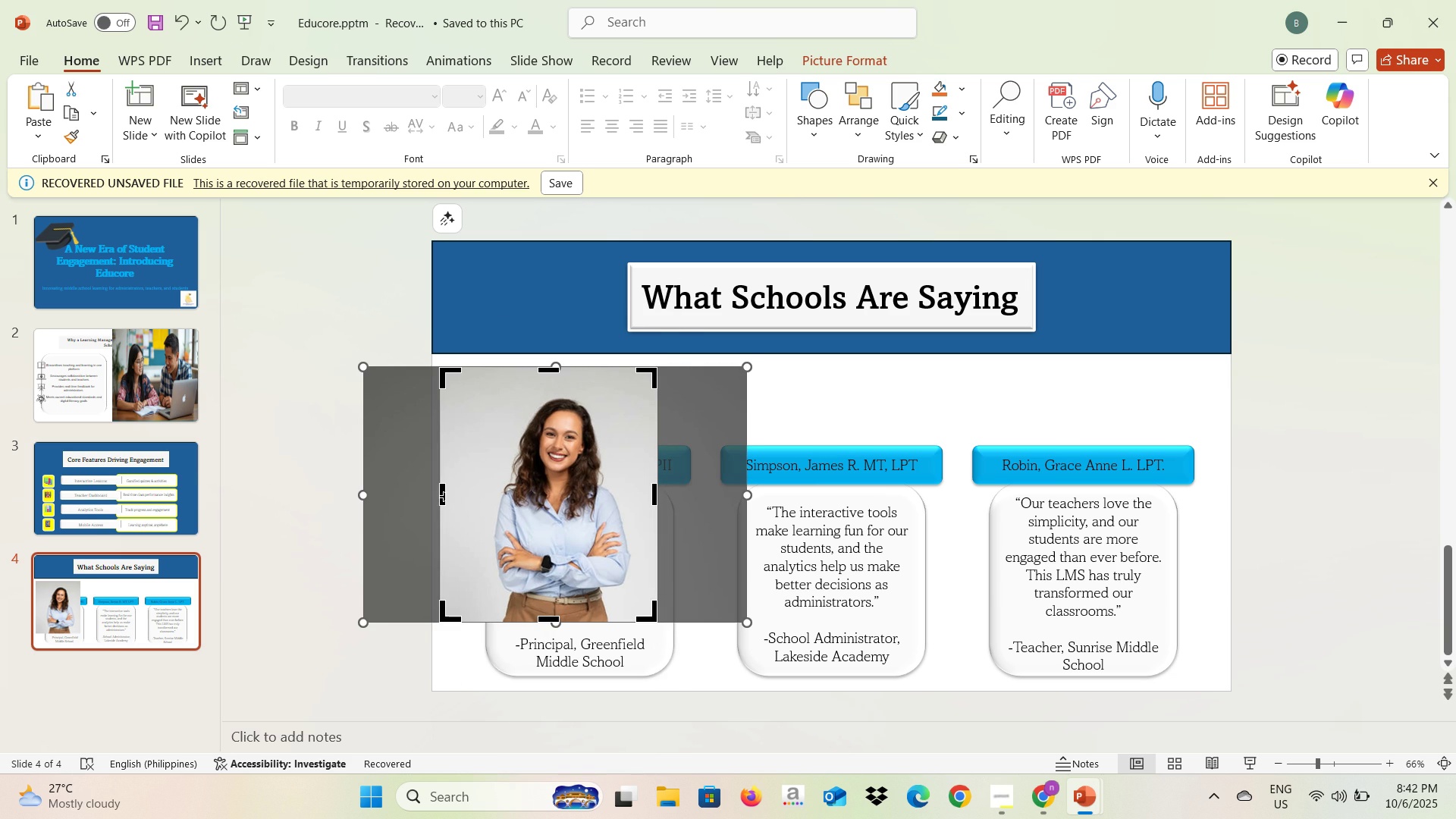 
left_click_drag(start_coordinate=[444, 496], to_coordinate=[470, 500])
 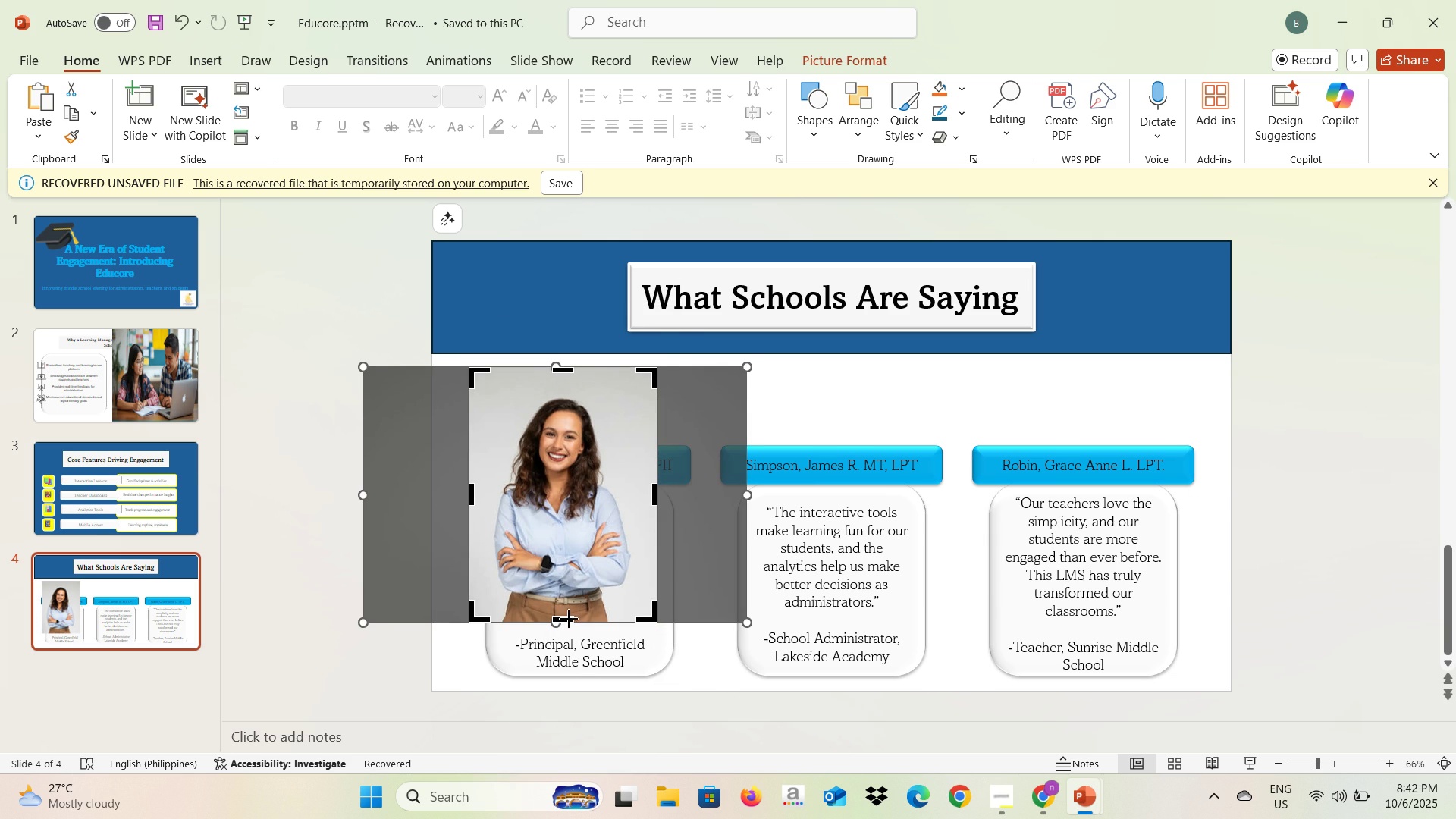 
left_click_drag(start_coordinate=[569, 619], to_coordinate=[569, 559])
 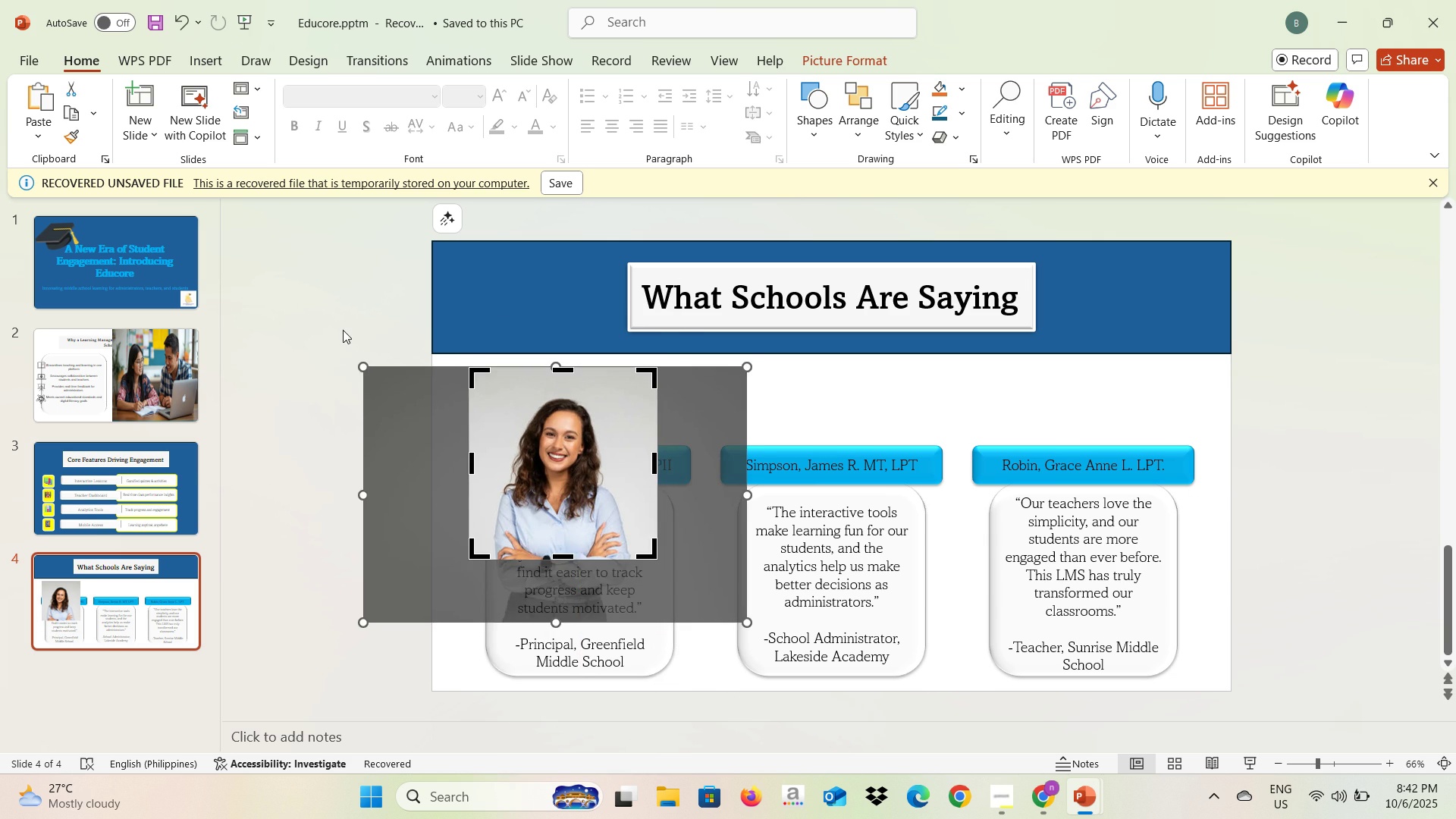 
left_click([343, 330])
 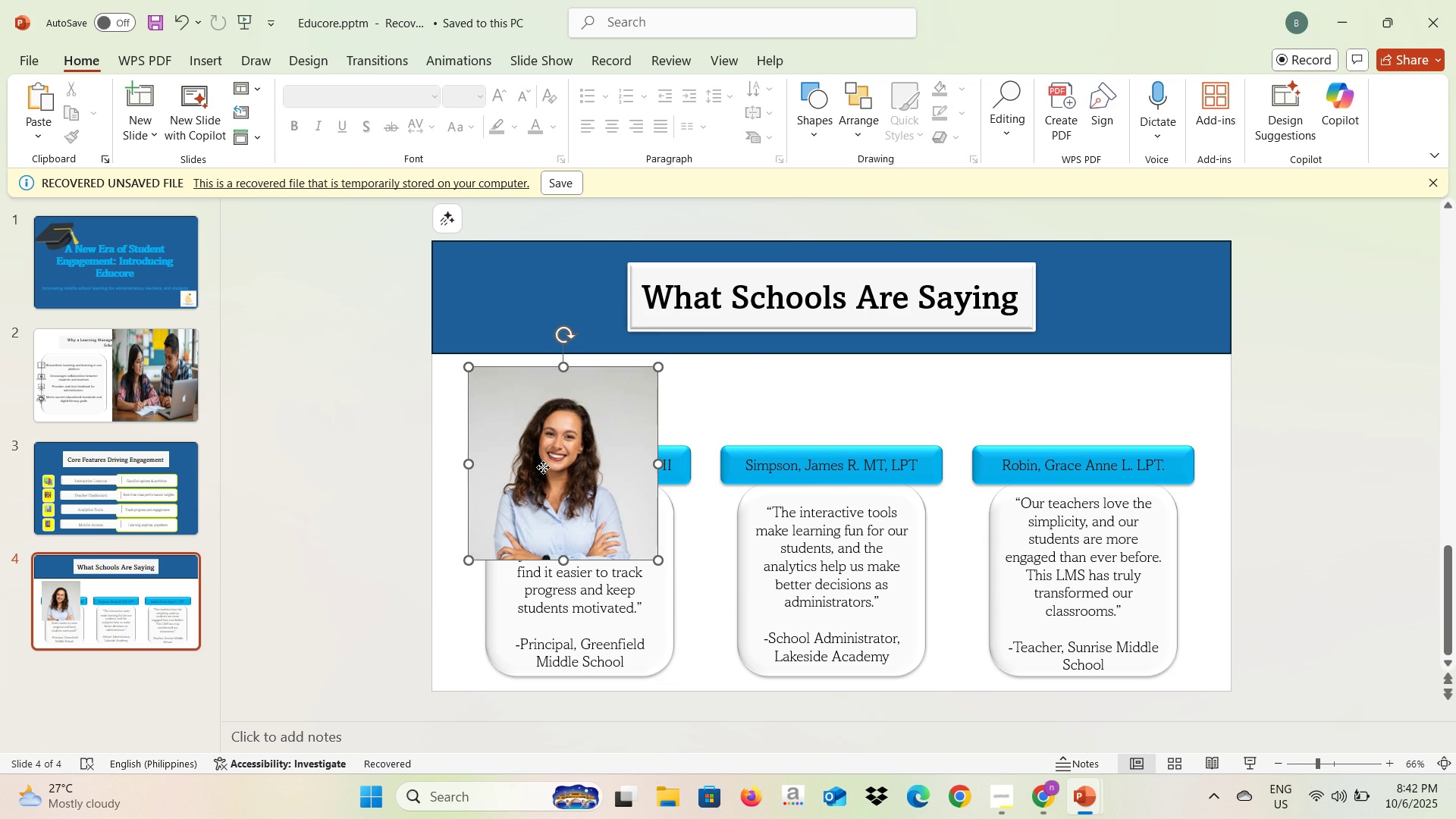 
left_click([543, 467])
 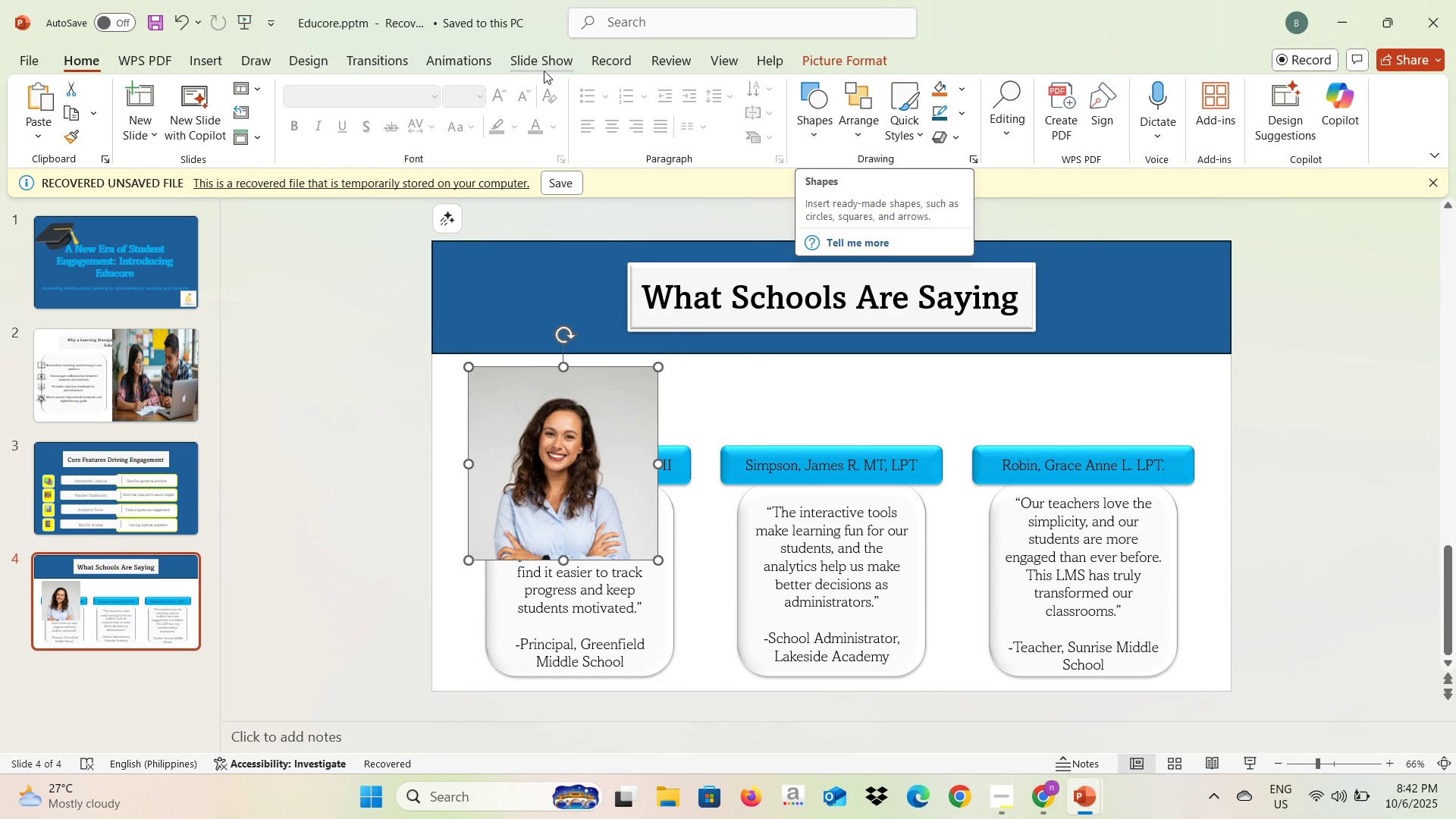 
double_click([588, 436])
 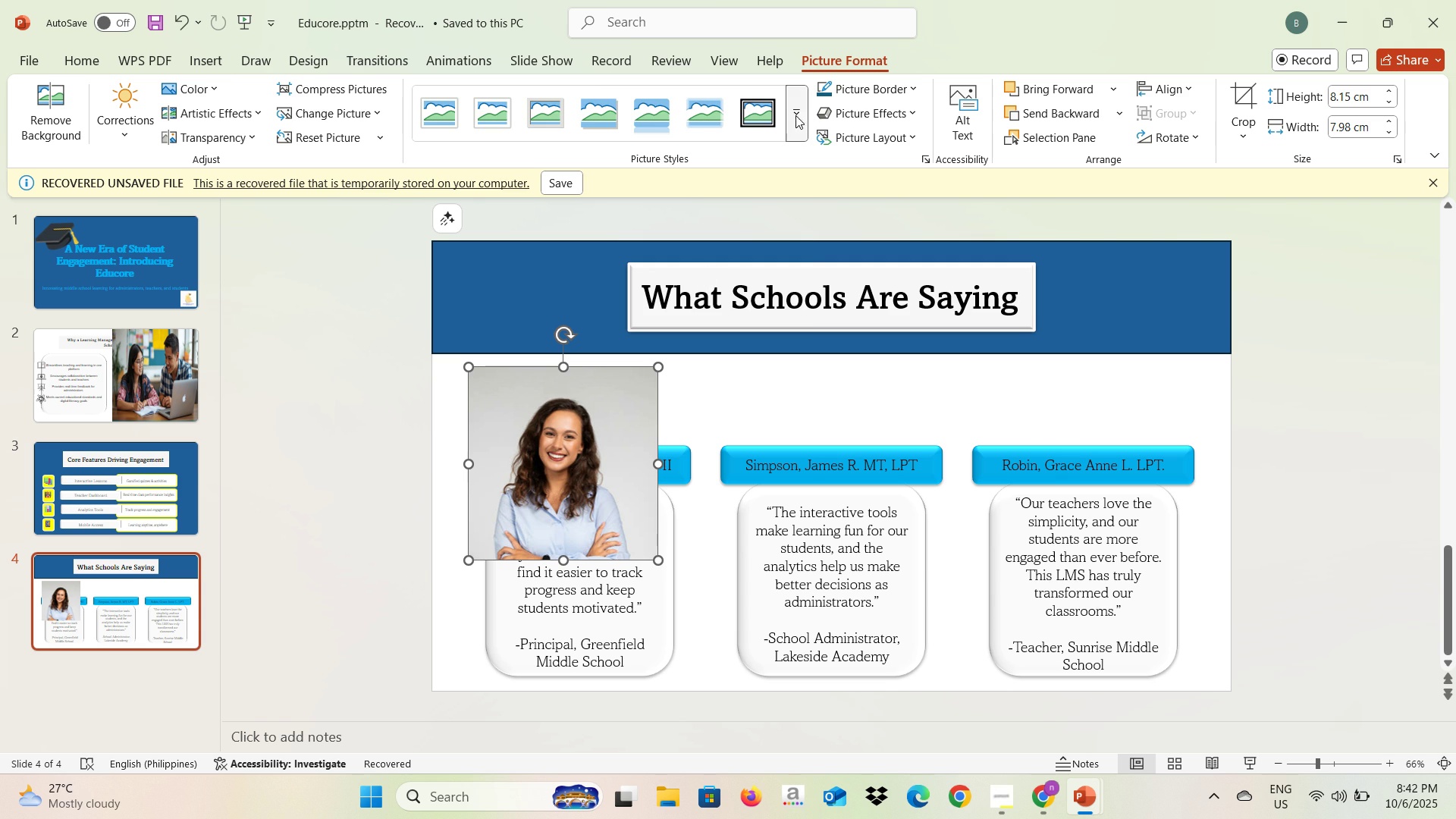 
left_click([796, 115])
 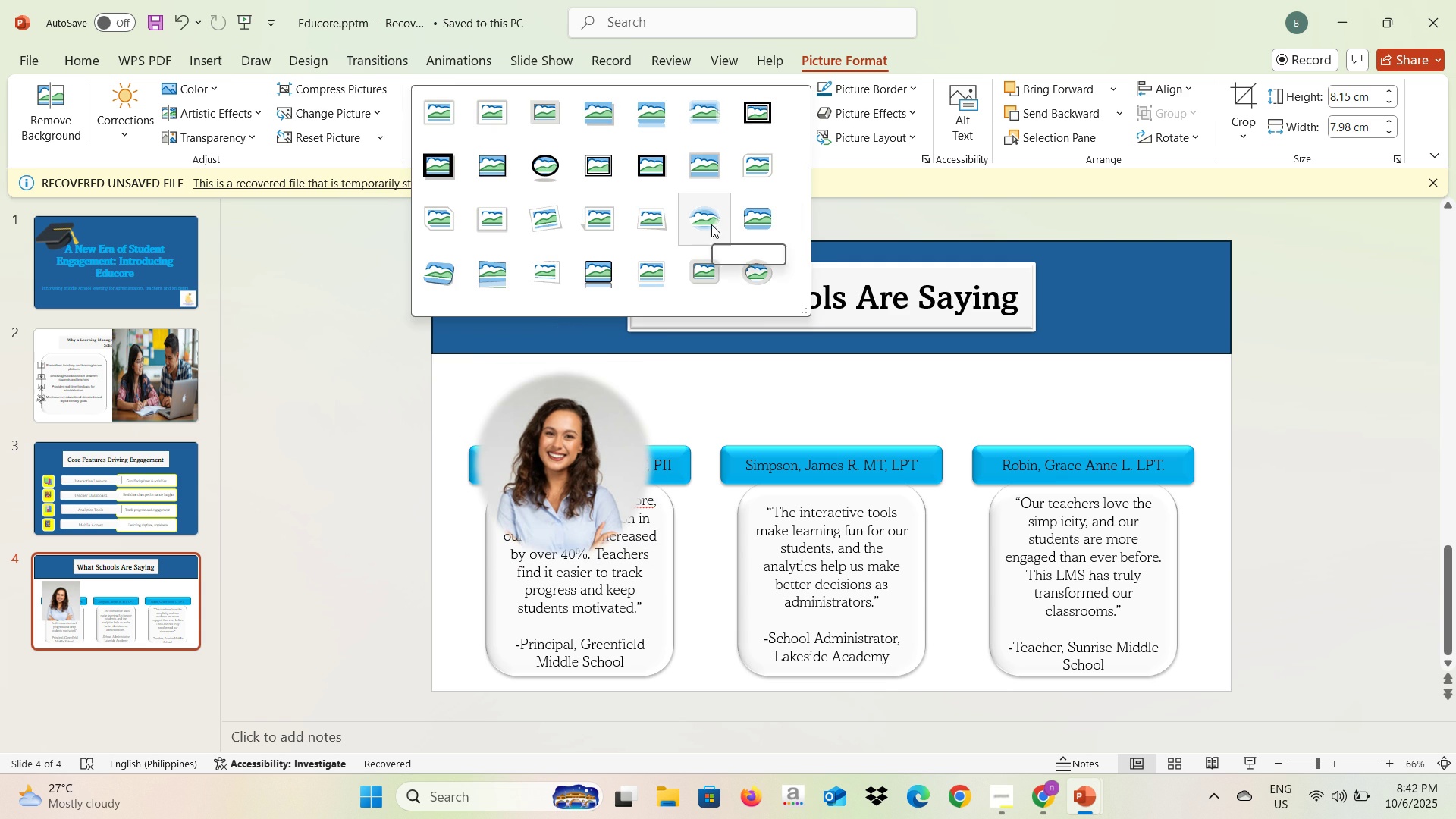 
left_click([711, 224])
 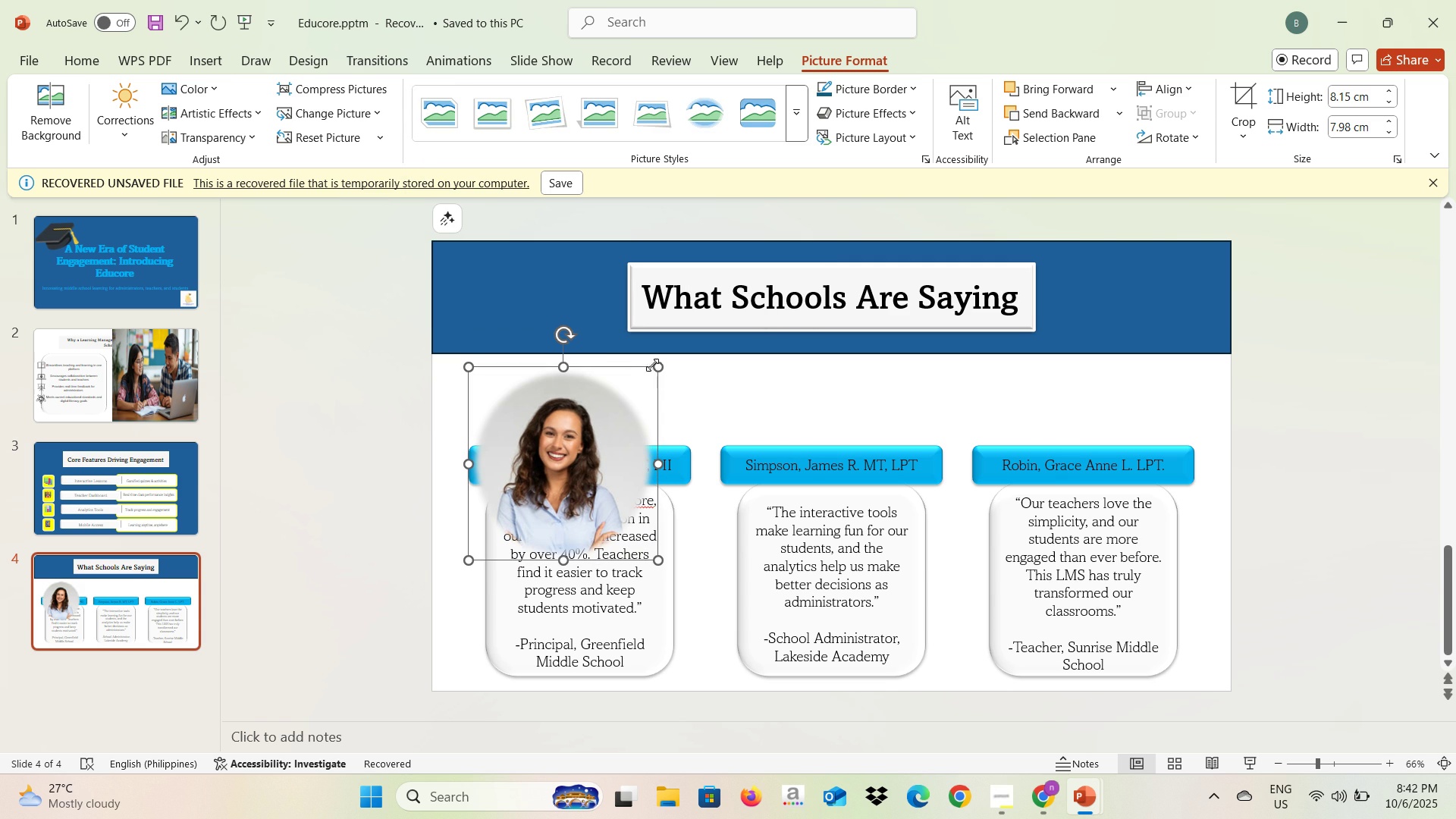 
left_click_drag(start_coordinate=[657, 369], to_coordinate=[592, 469])
 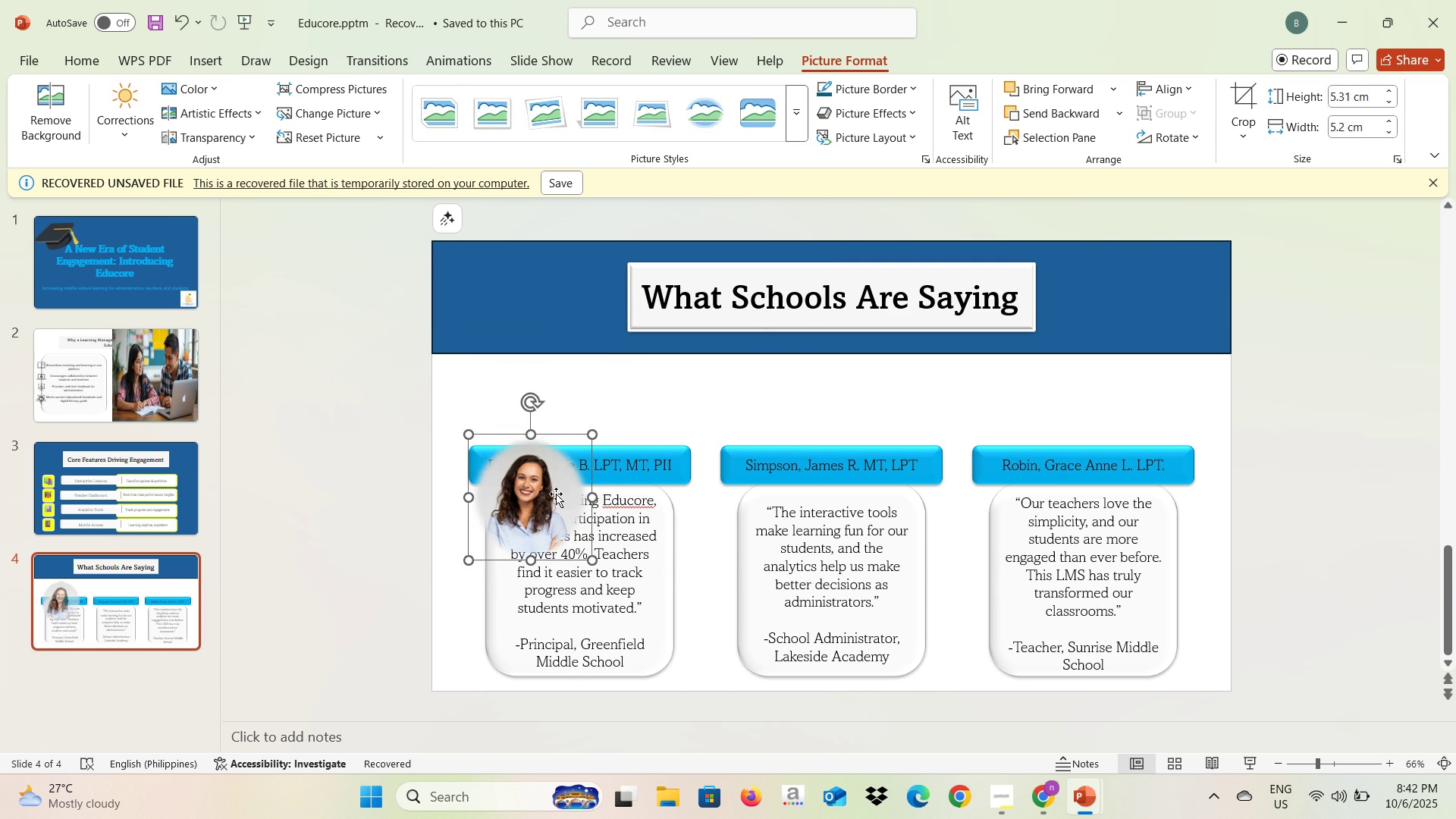 
left_click_drag(start_coordinate=[556, 494], to_coordinate=[607, 407])
 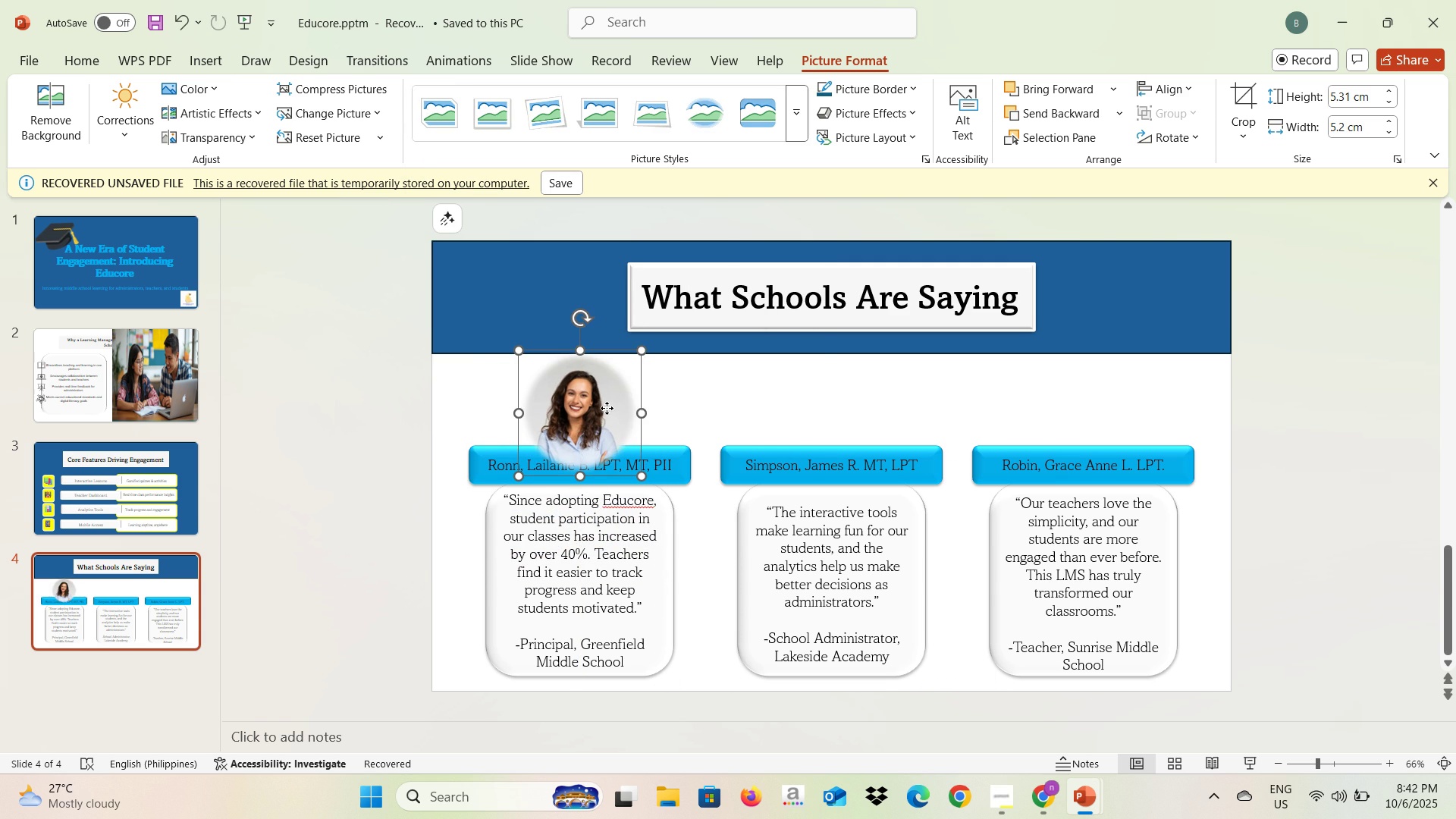 
right_click([607, 408])
 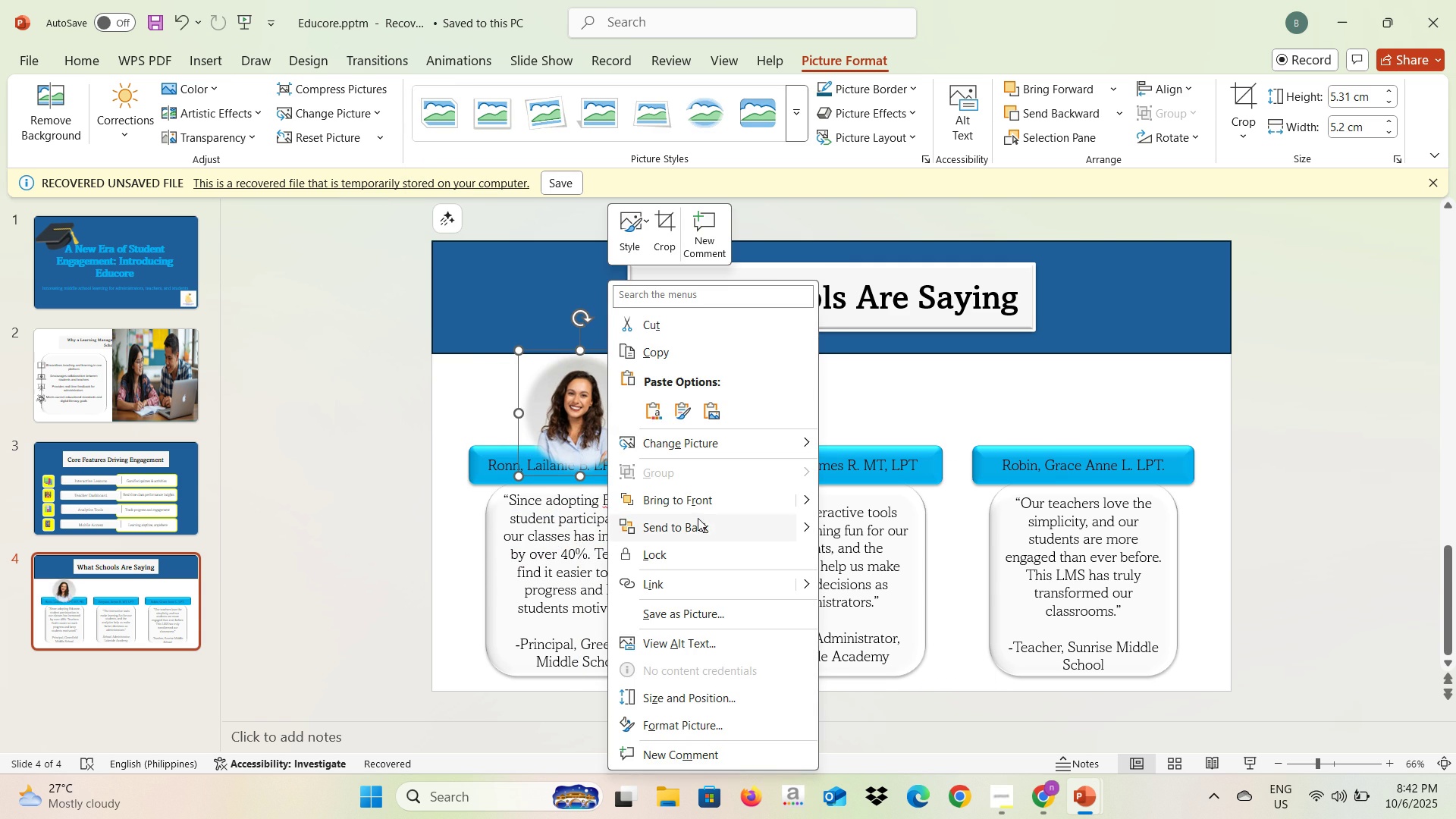 
left_click([698, 522])
 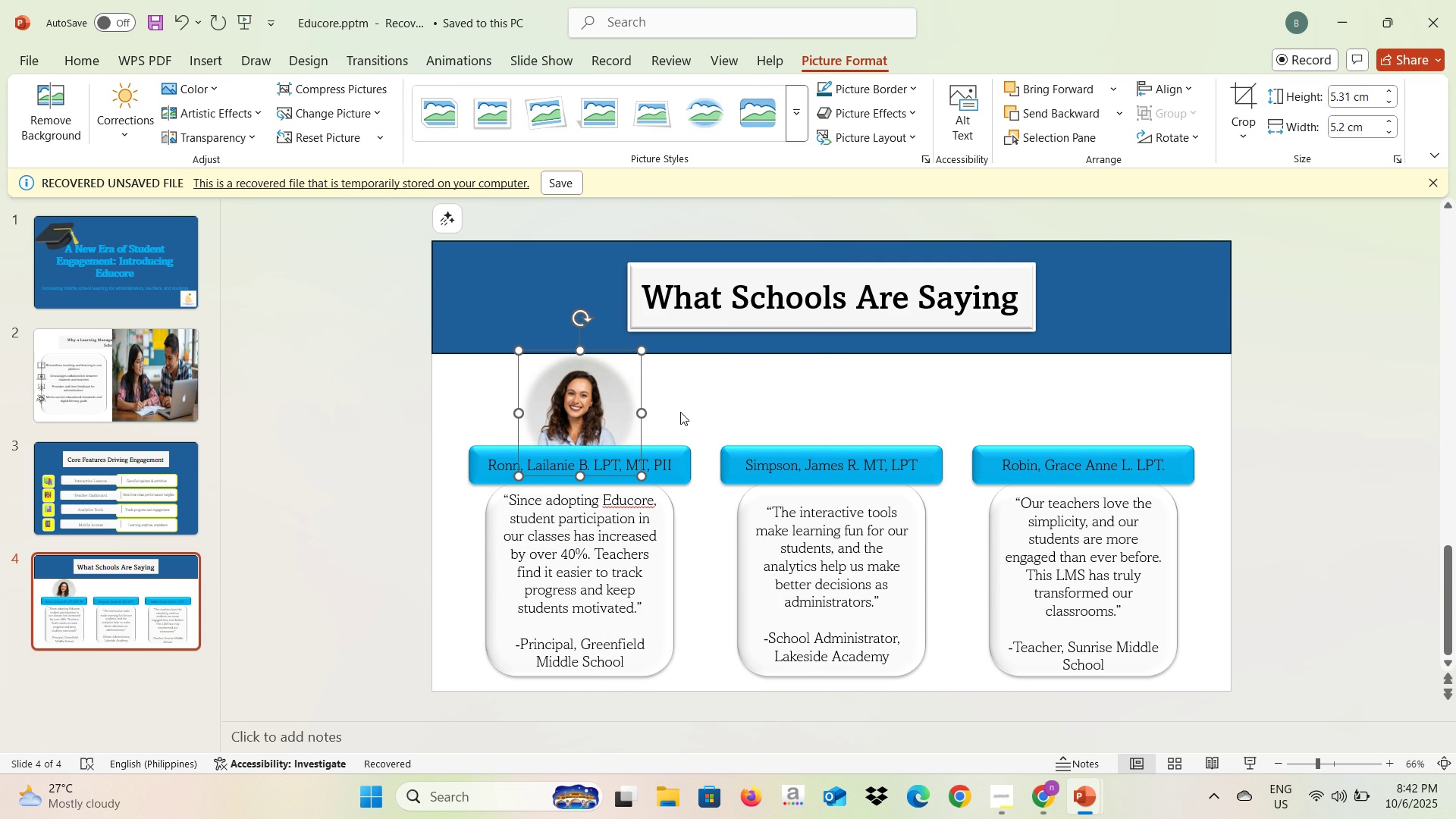 
left_click([680, 412])
 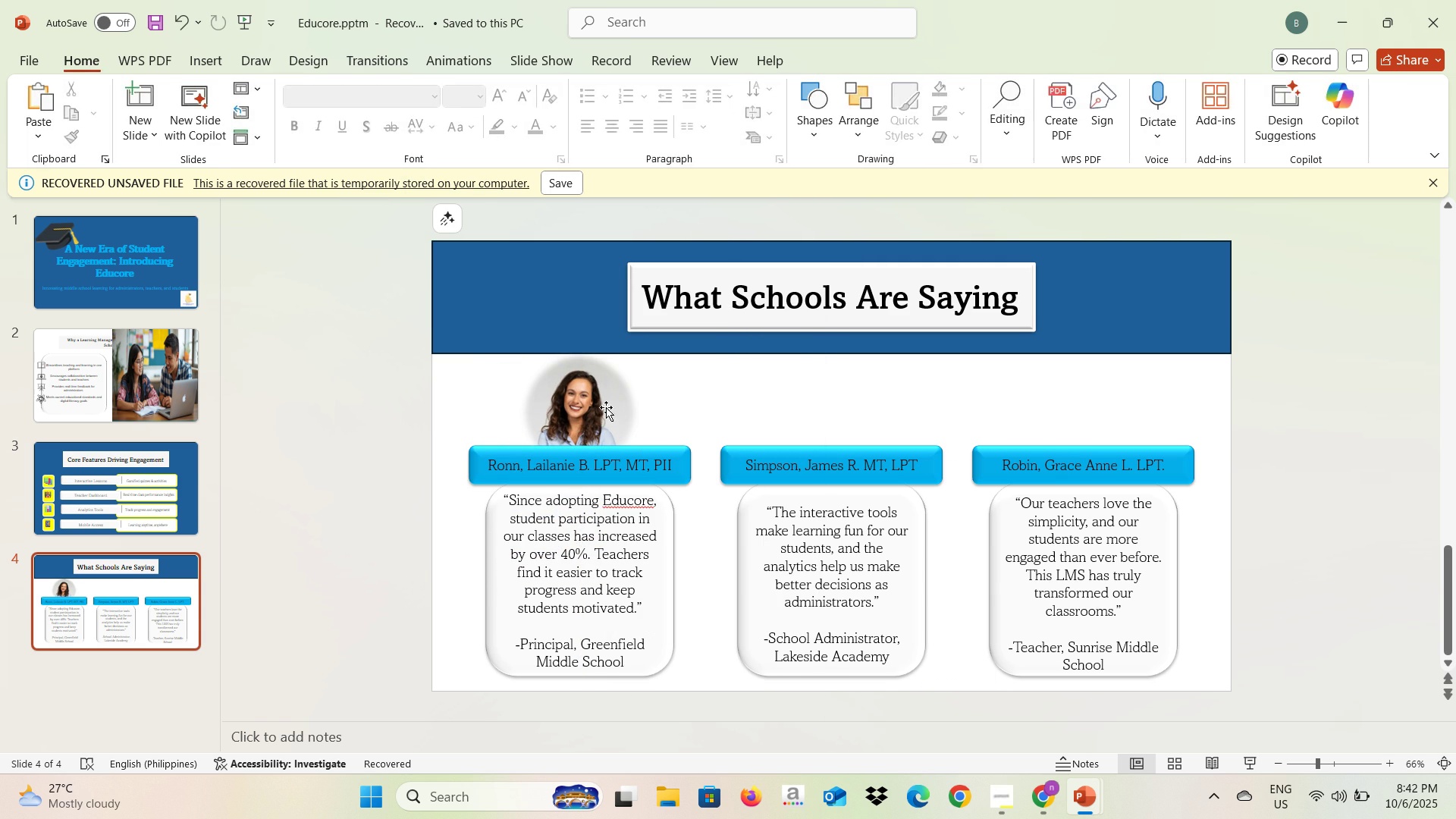 
left_click_drag(start_coordinate=[606, 407], to_coordinate=[606, 399])
 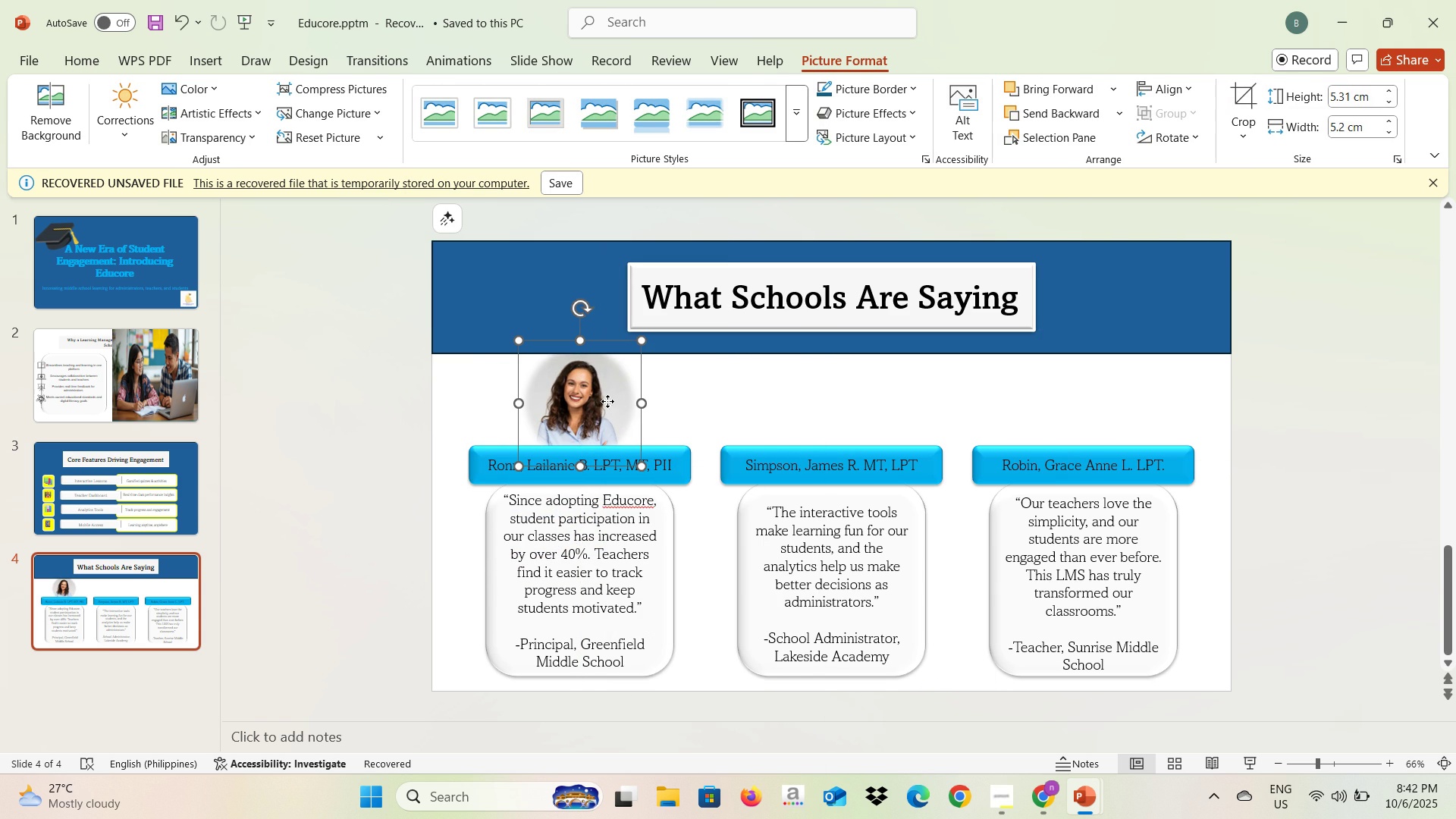 
right_click([607, 401])
 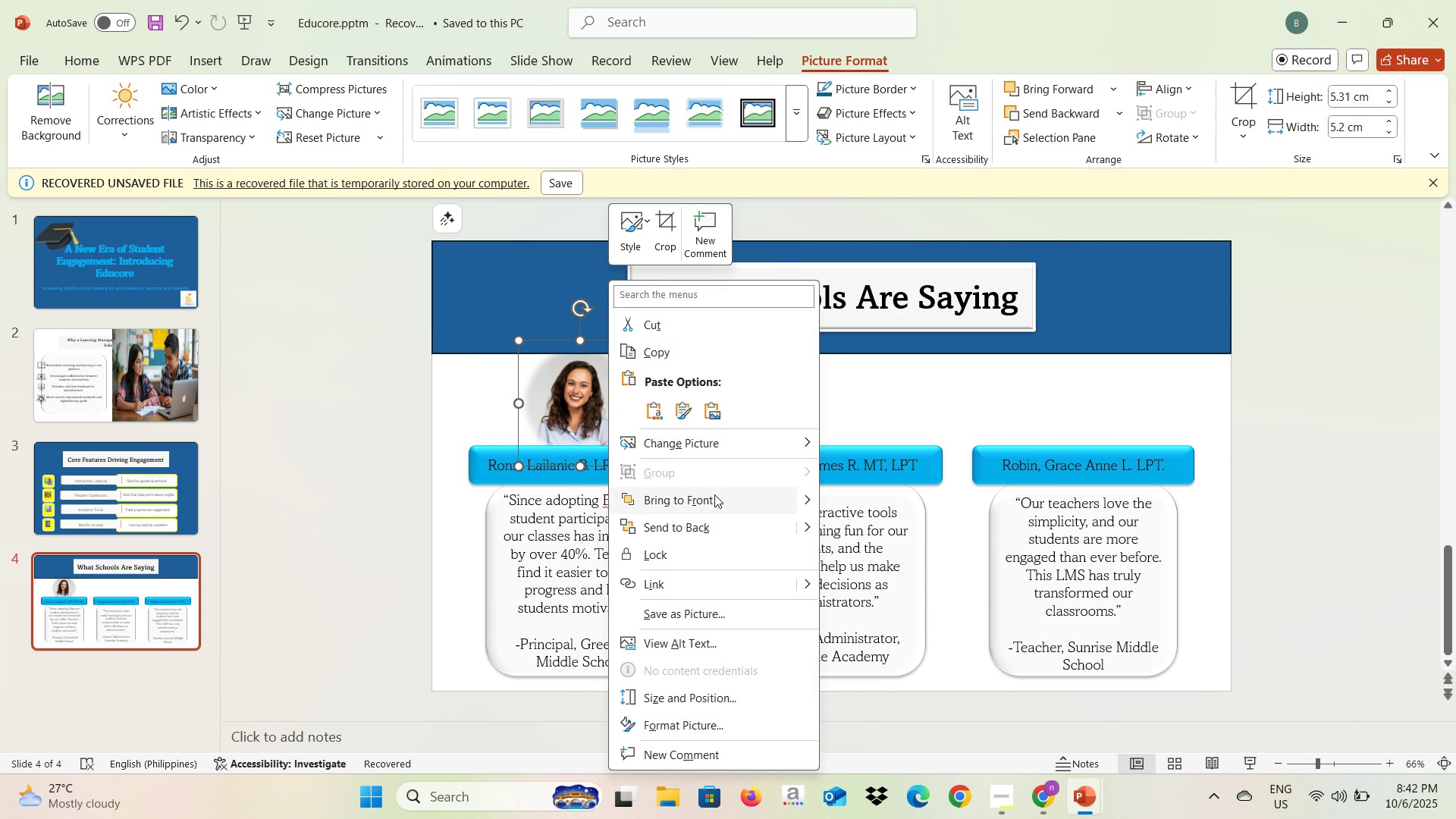 
left_click([714, 494])
 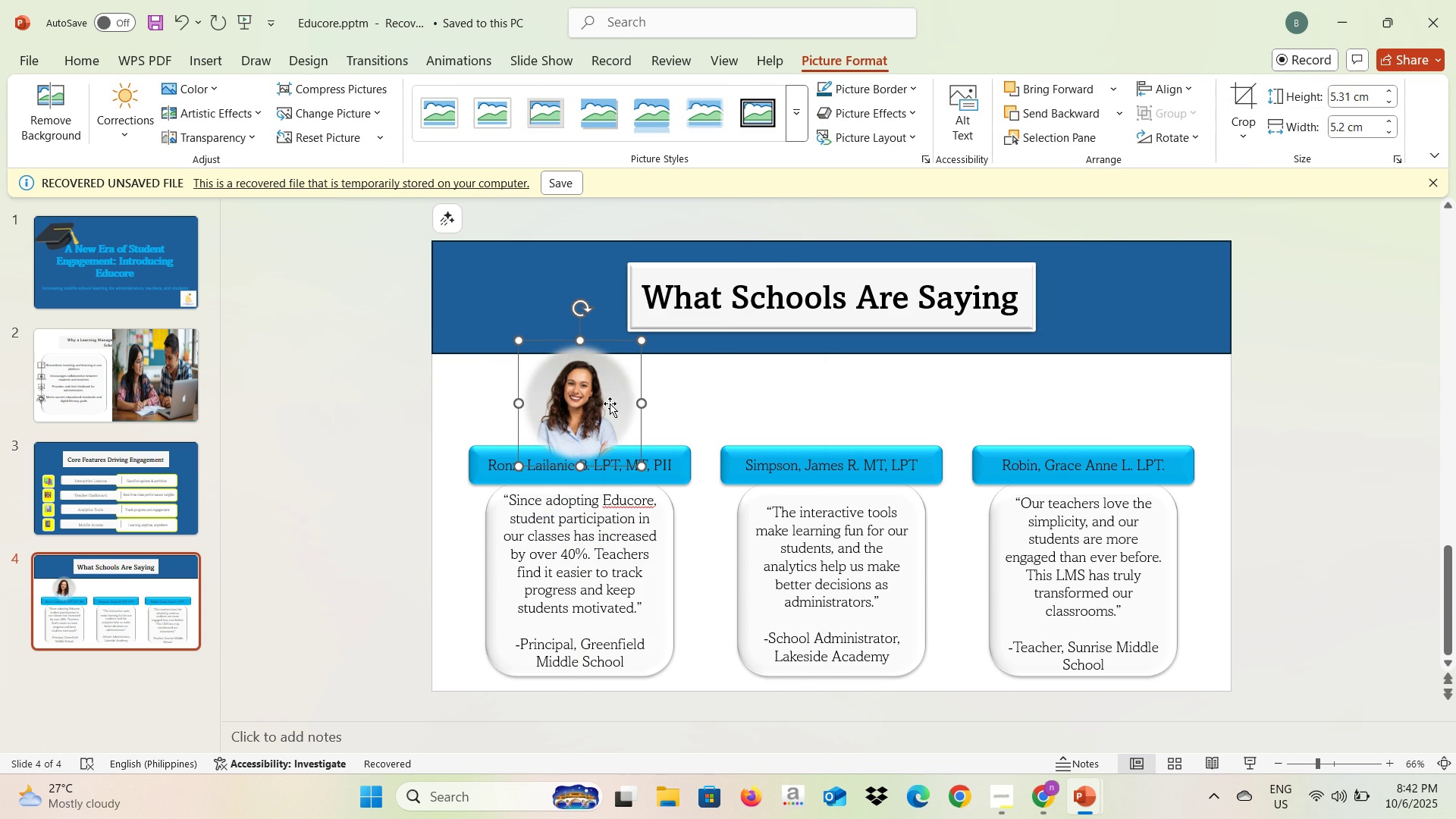 
mouse_move([611, 388])
 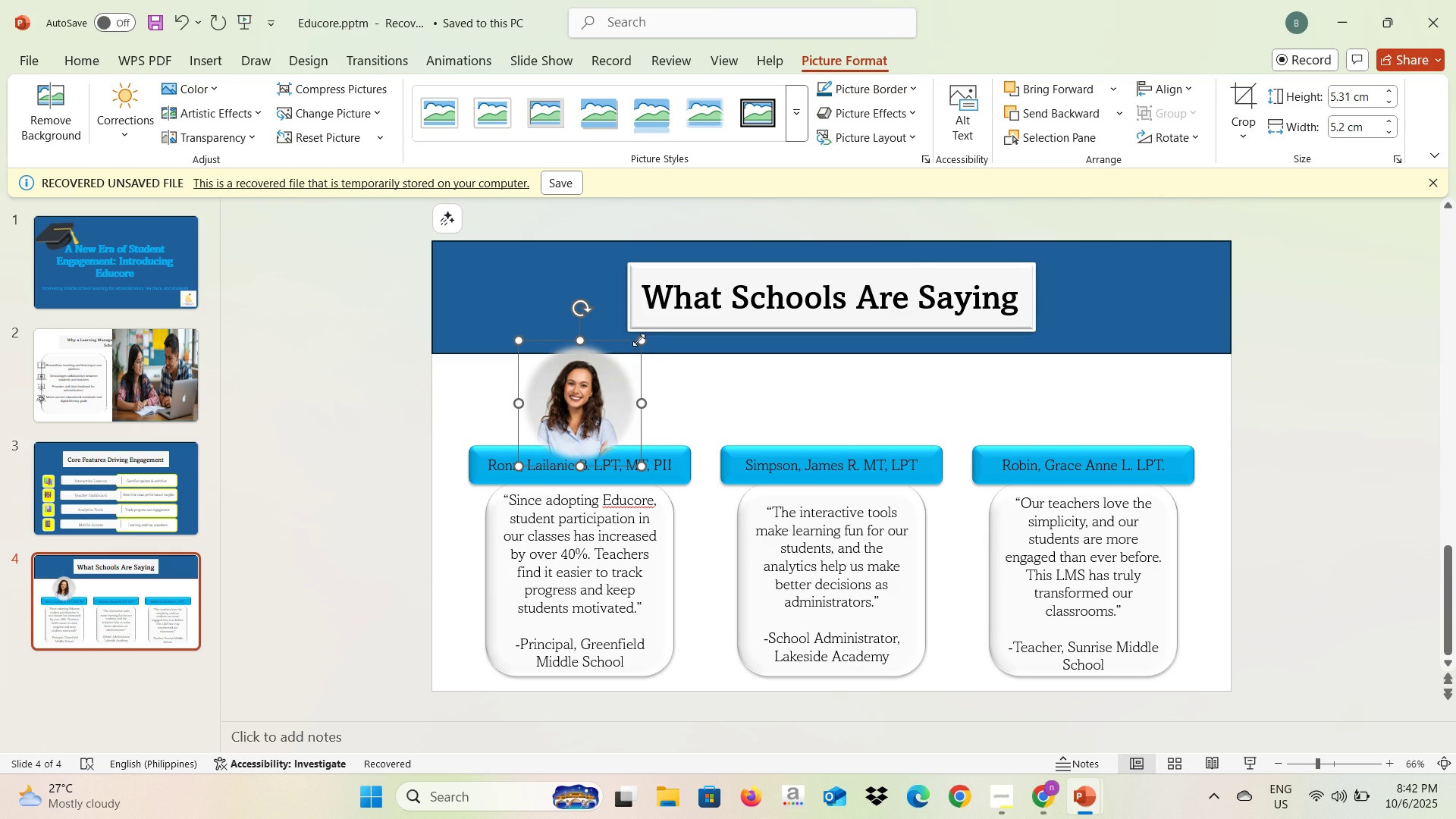 
left_click_drag(start_coordinate=[639, 344], to_coordinate=[623, 375])
 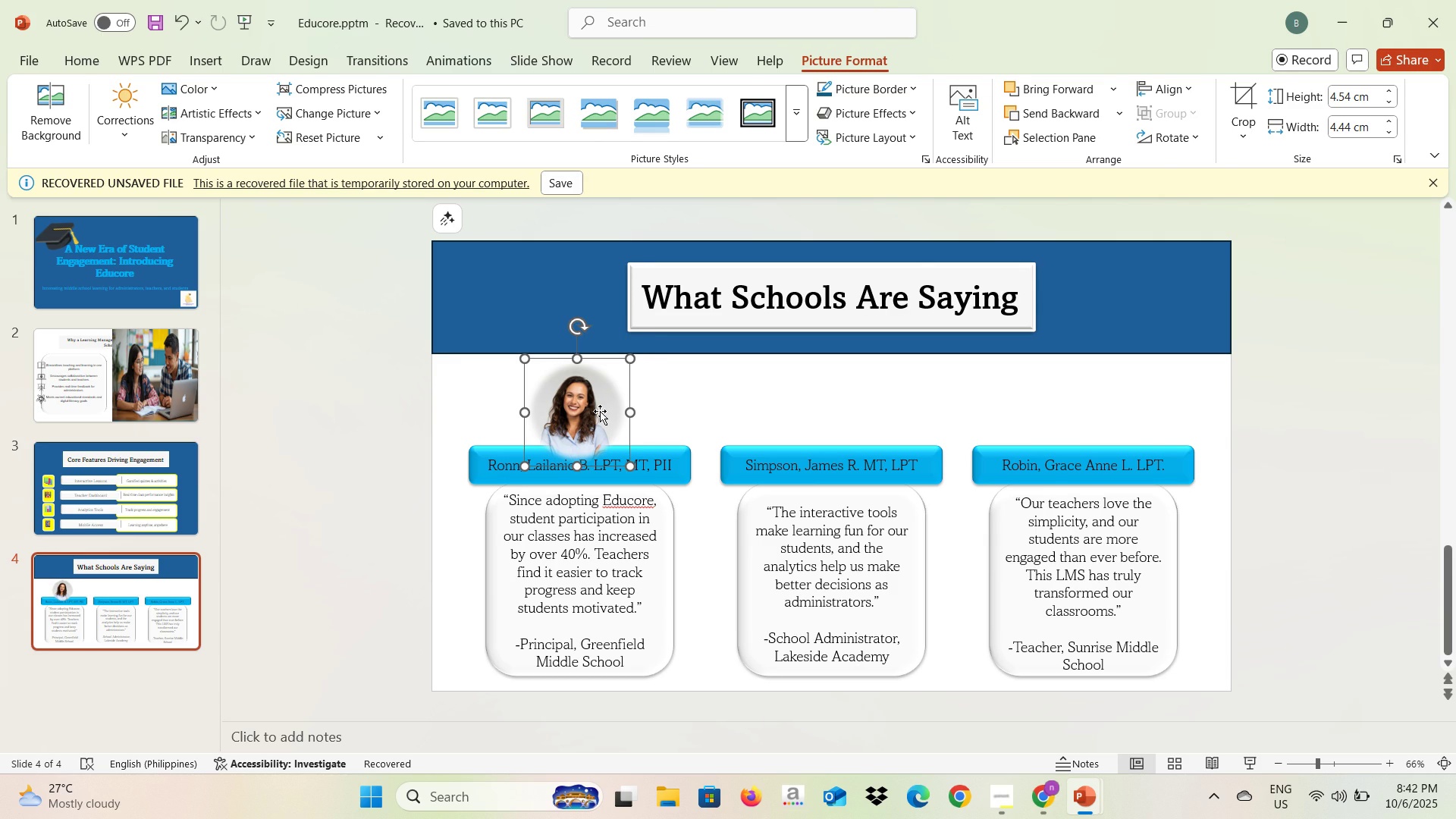 
left_click([361, 450])
 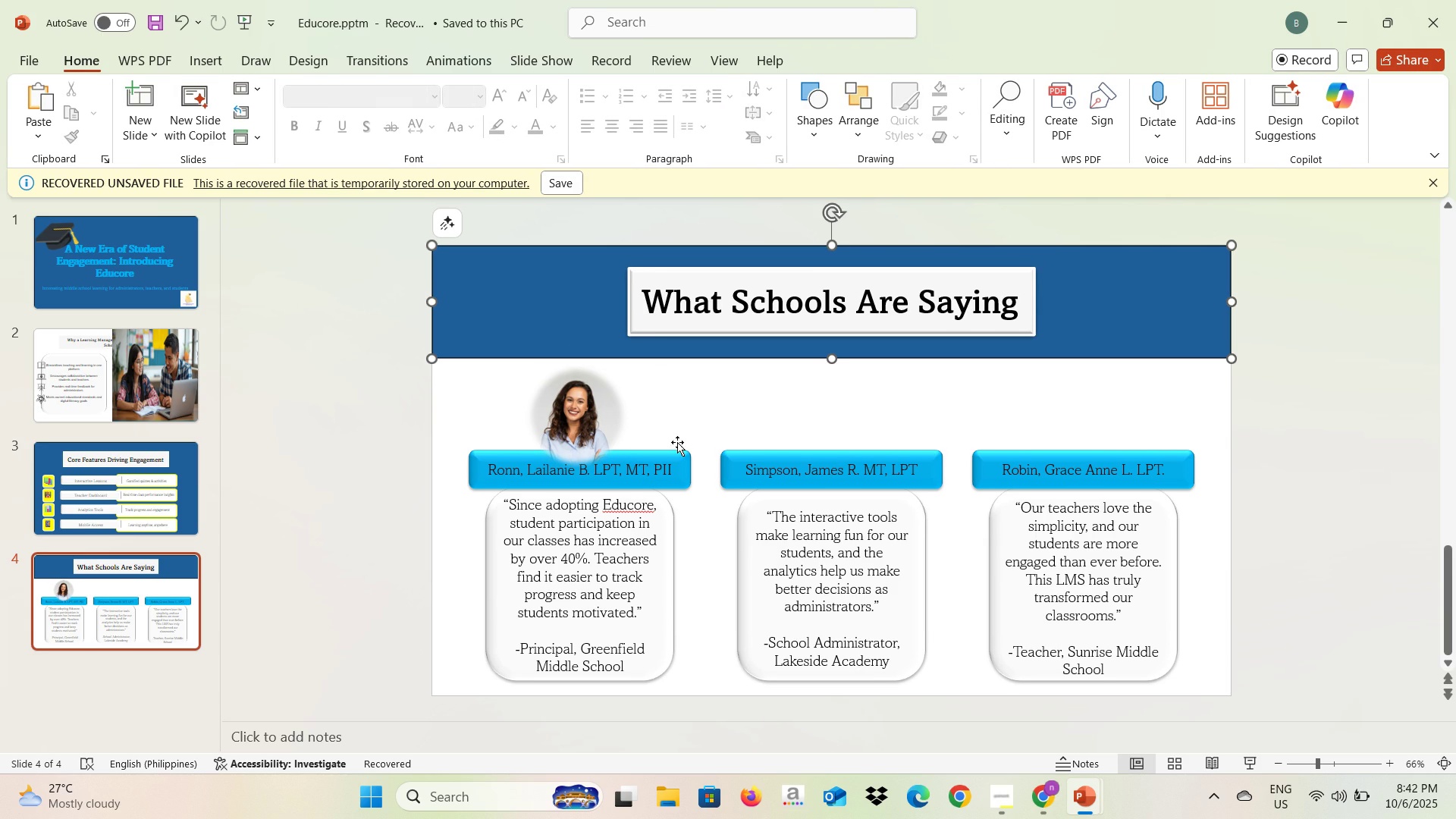 
key(Tab)
 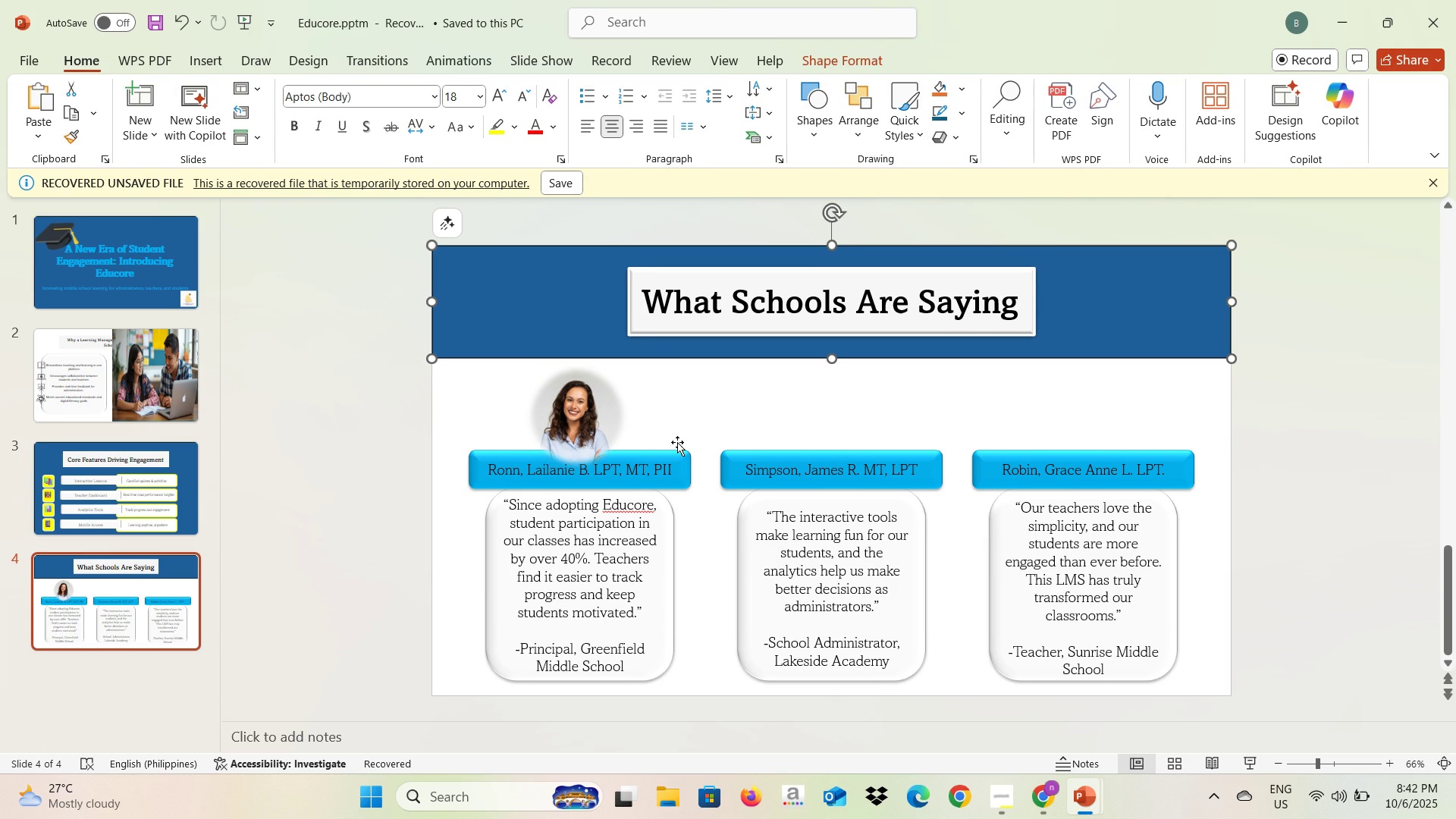 
key(Alt+AltLeft)
 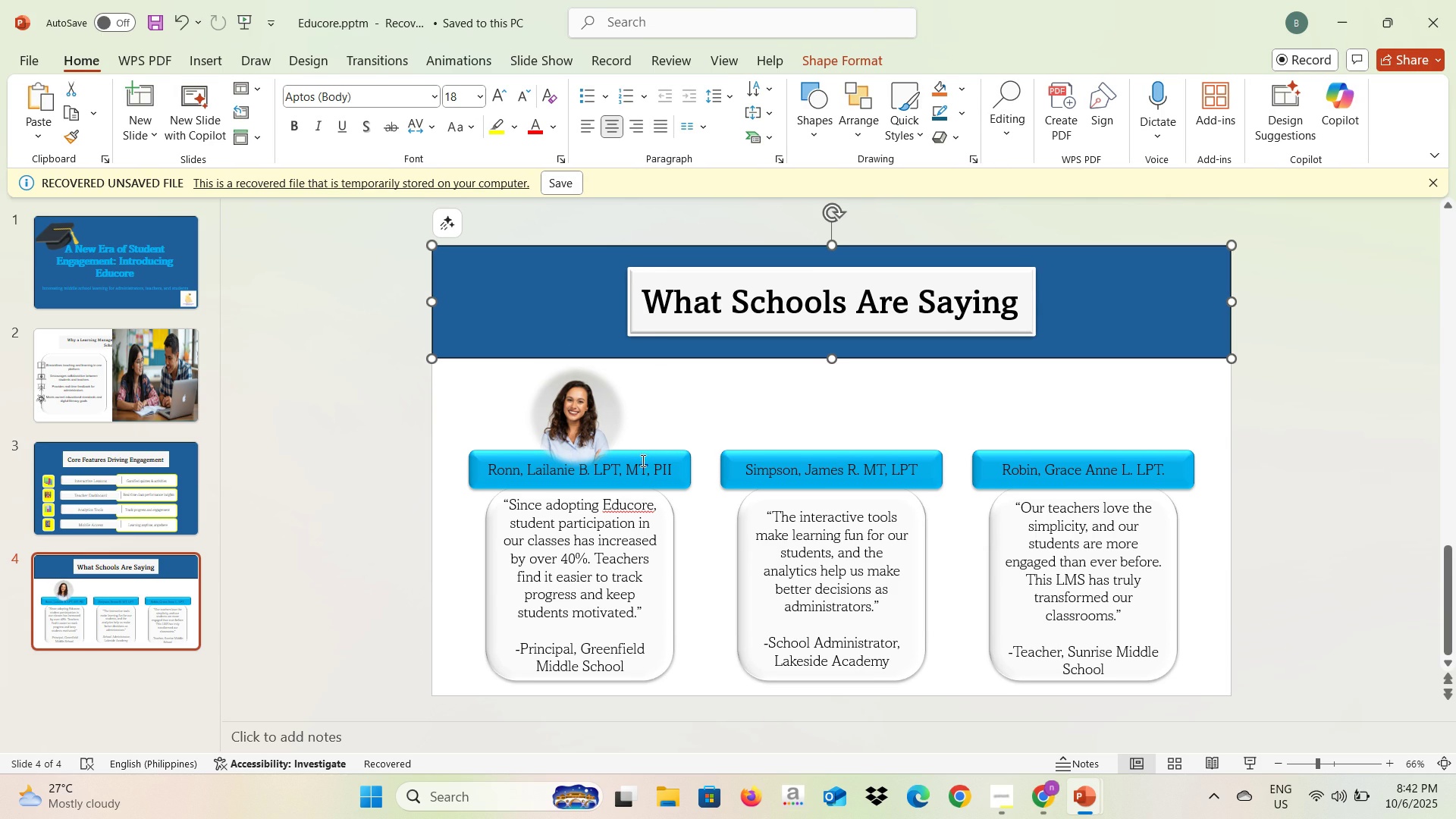 
key(Alt+AltLeft)
 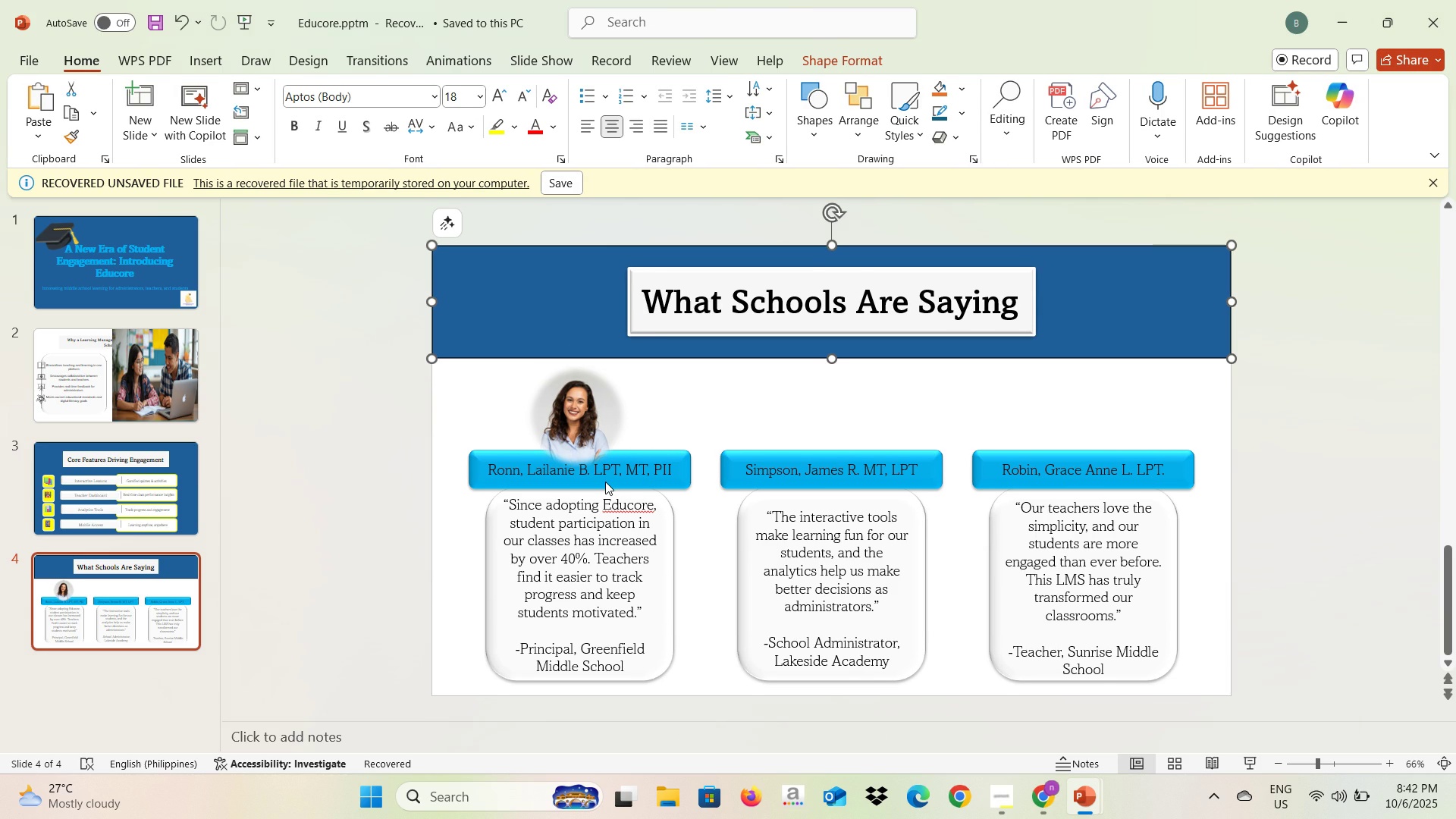 
key(Alt+Tab)
 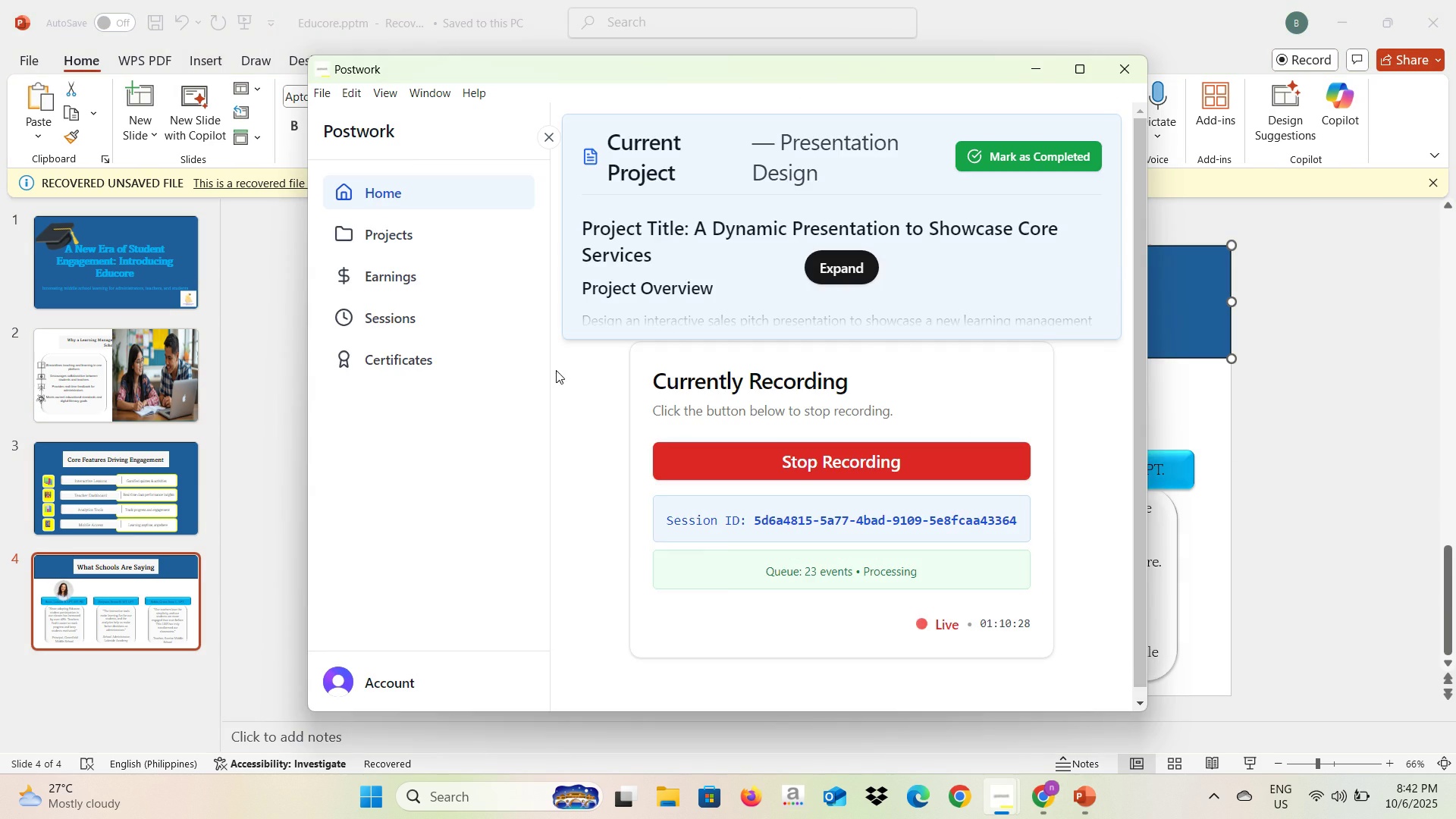 
hold_key(key=AltLeft, duration=0.5)